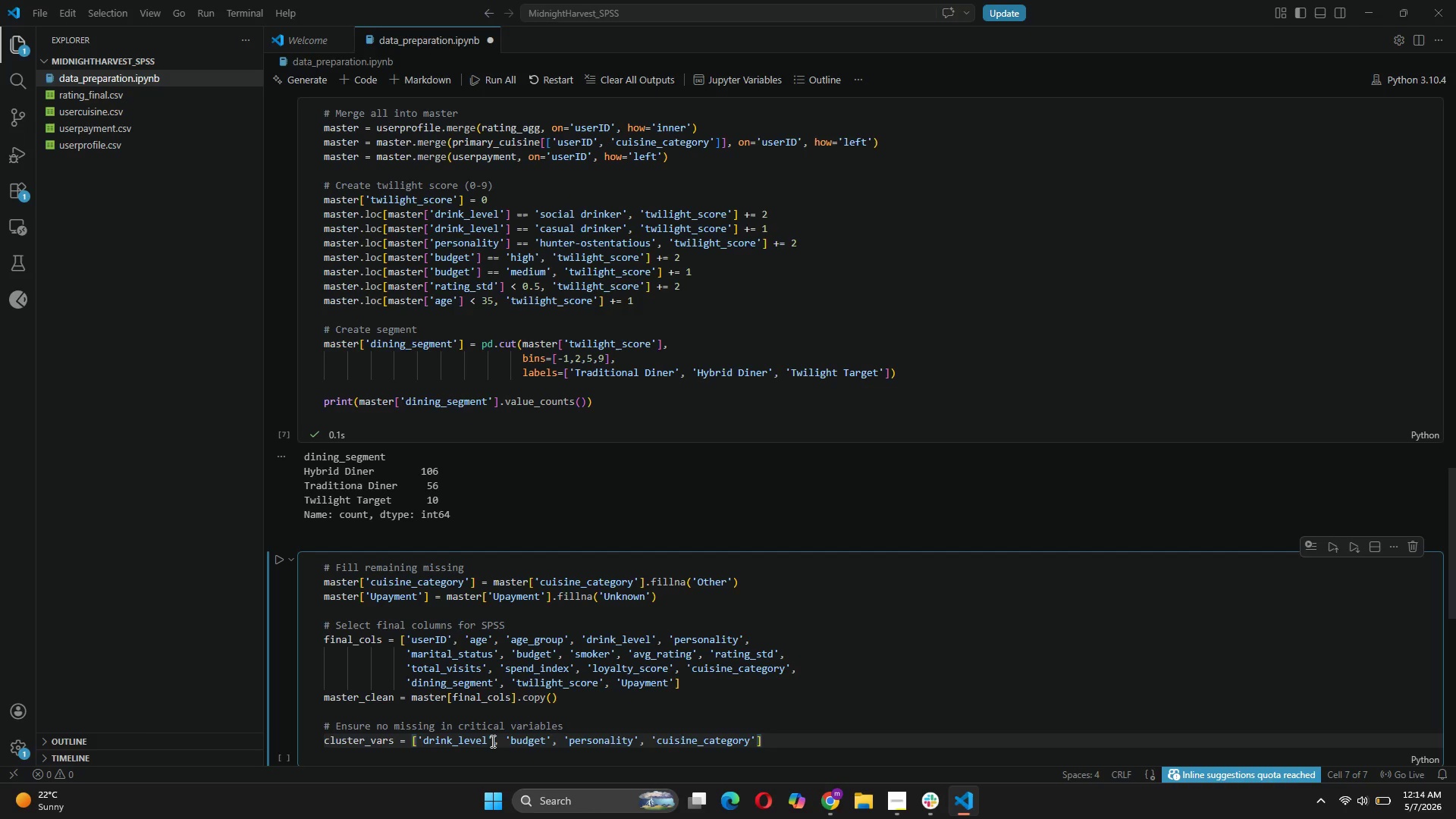 
key(ArrowRight)
 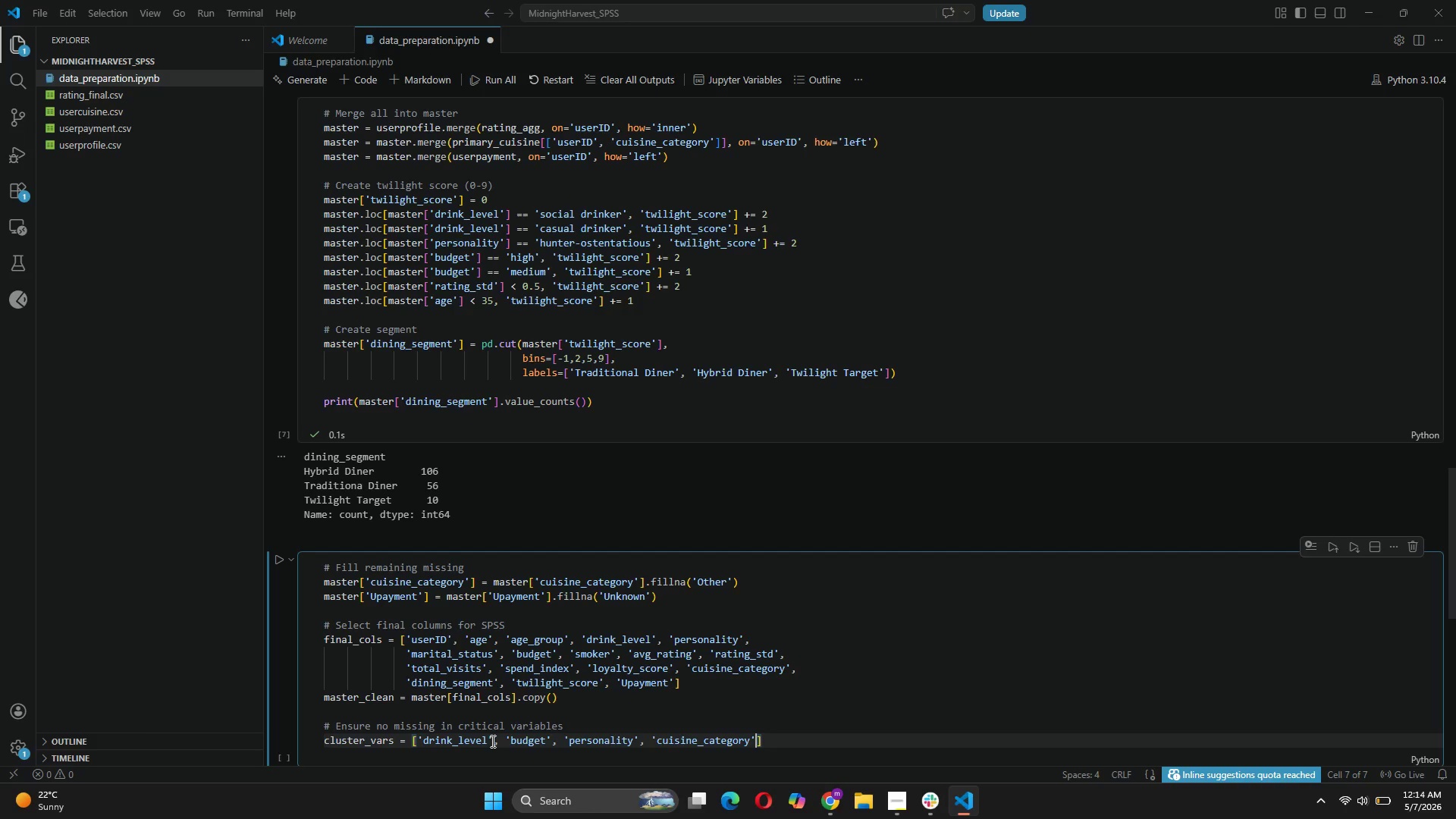 
key(Comma)
 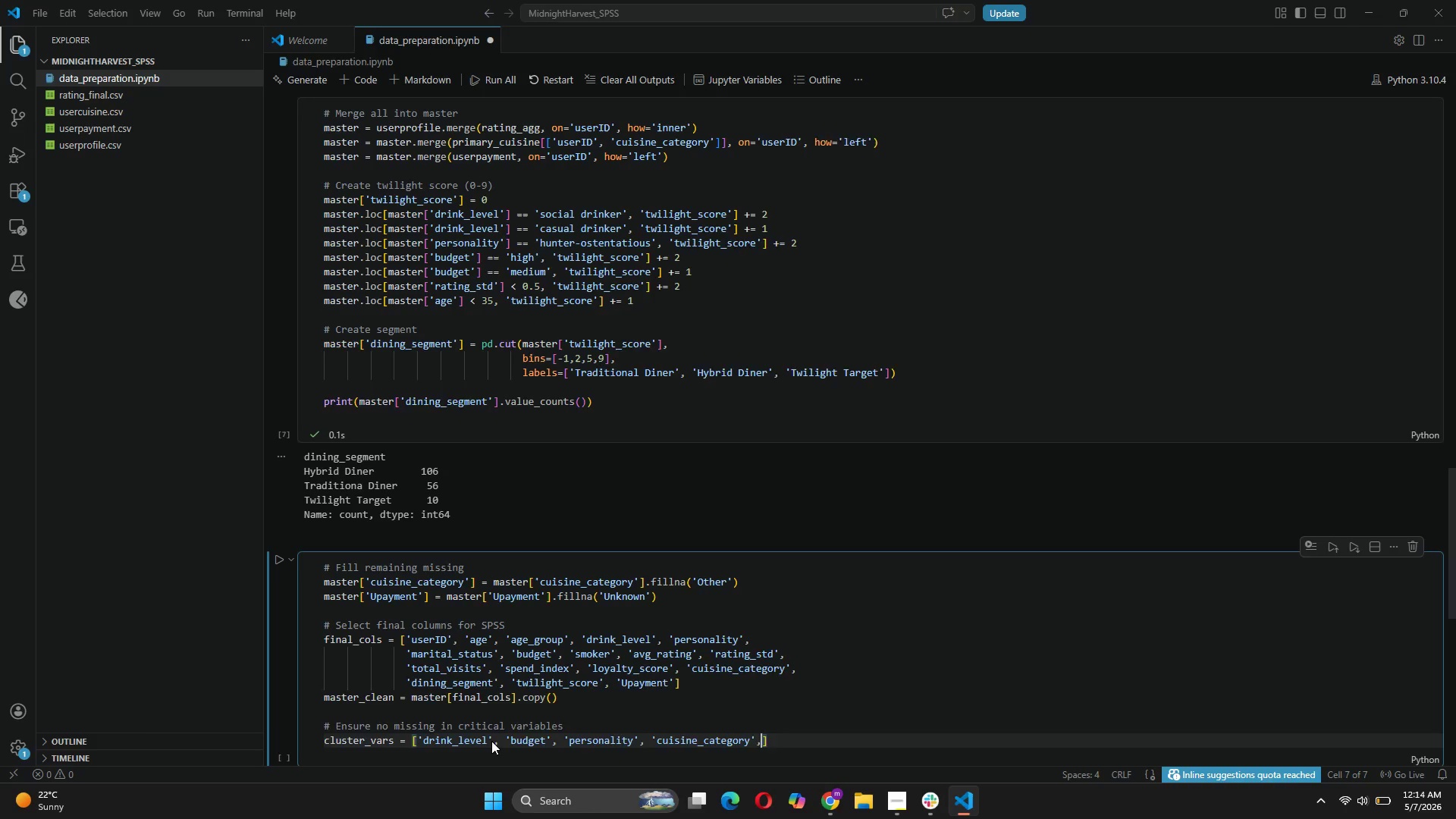 
key(Enter)
 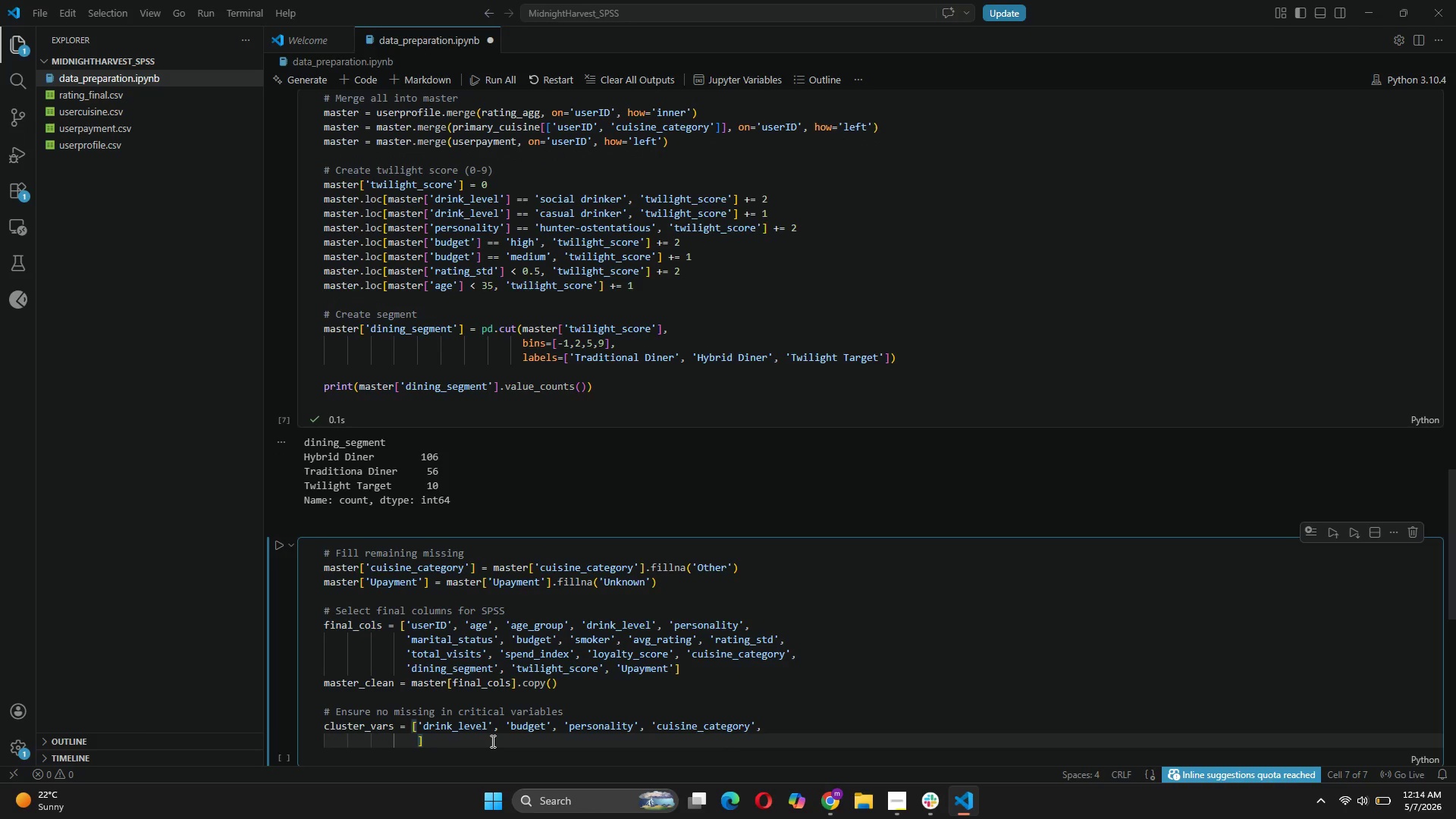 
type('age)
 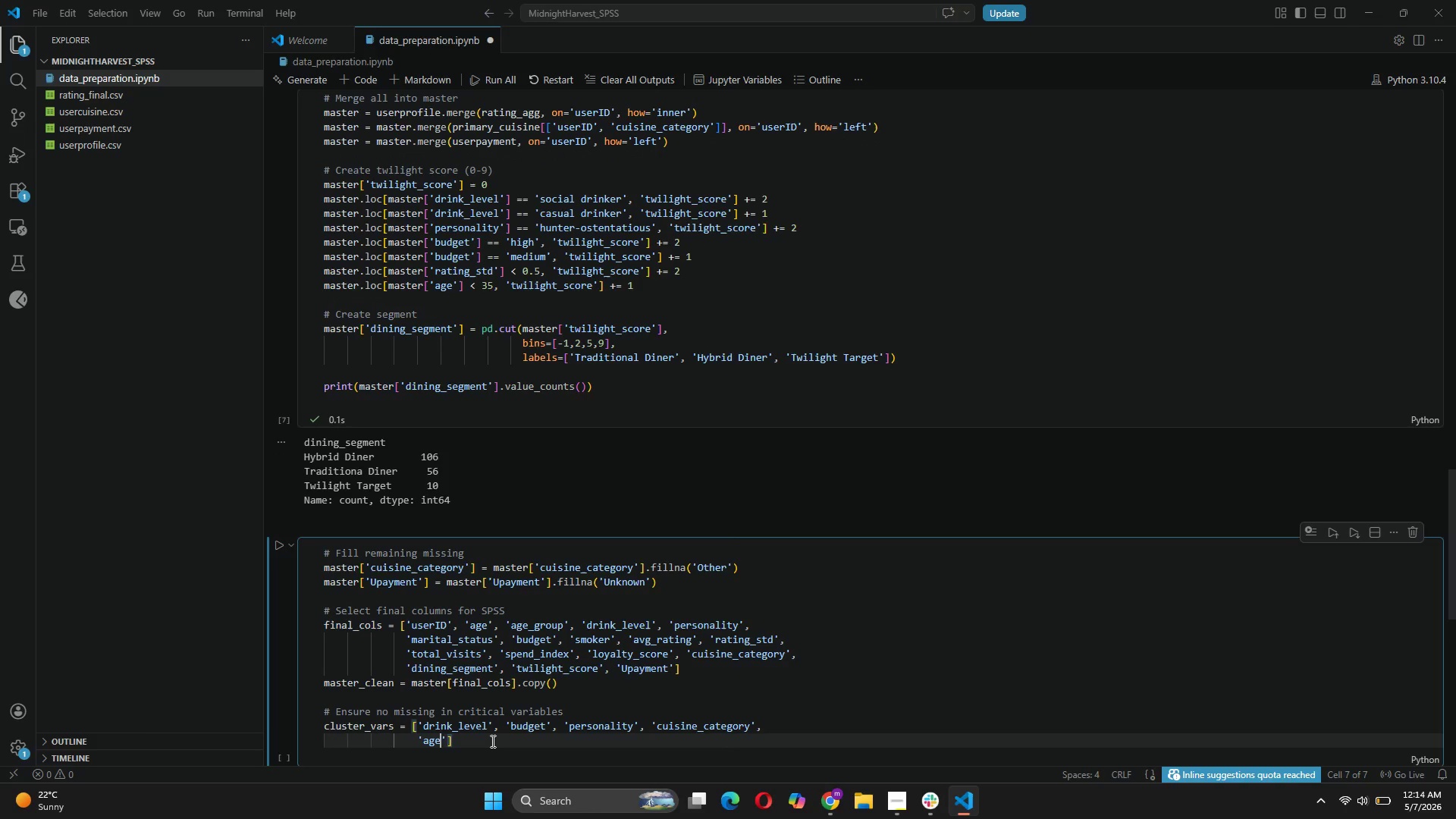 
key(ArrowRight)
 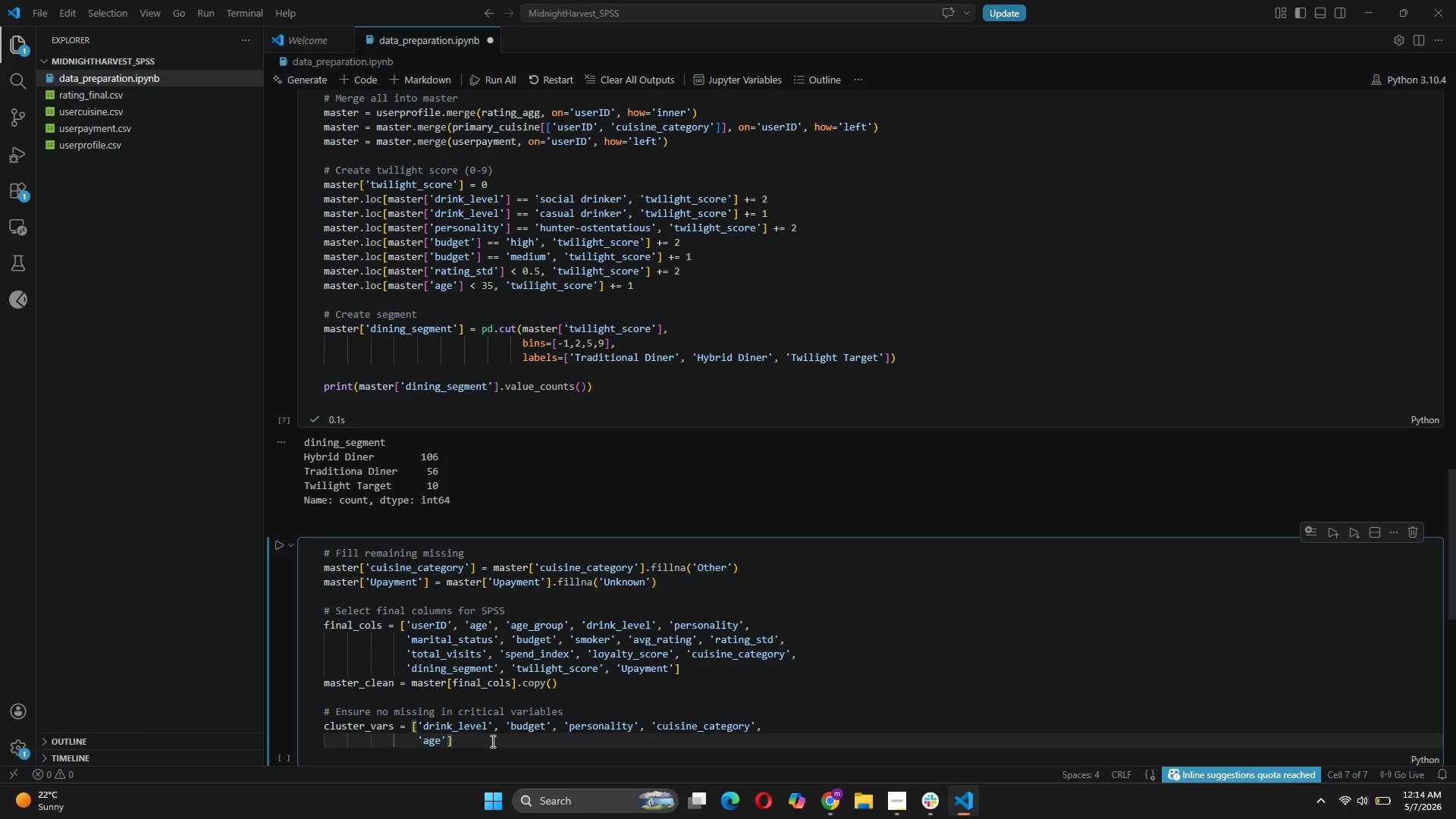 
type(, 'avg_rating)
 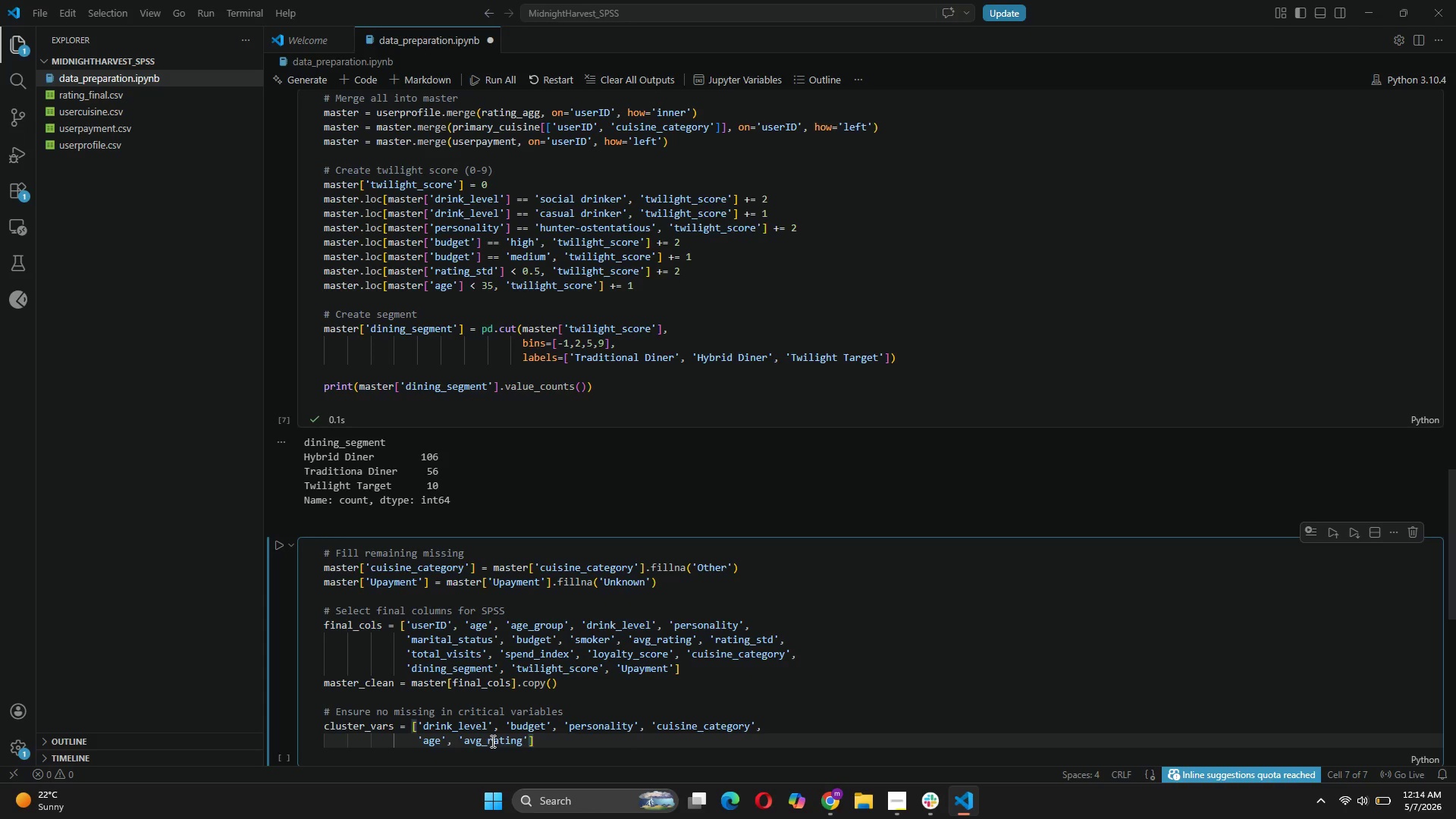 
key(ArrowRight)
 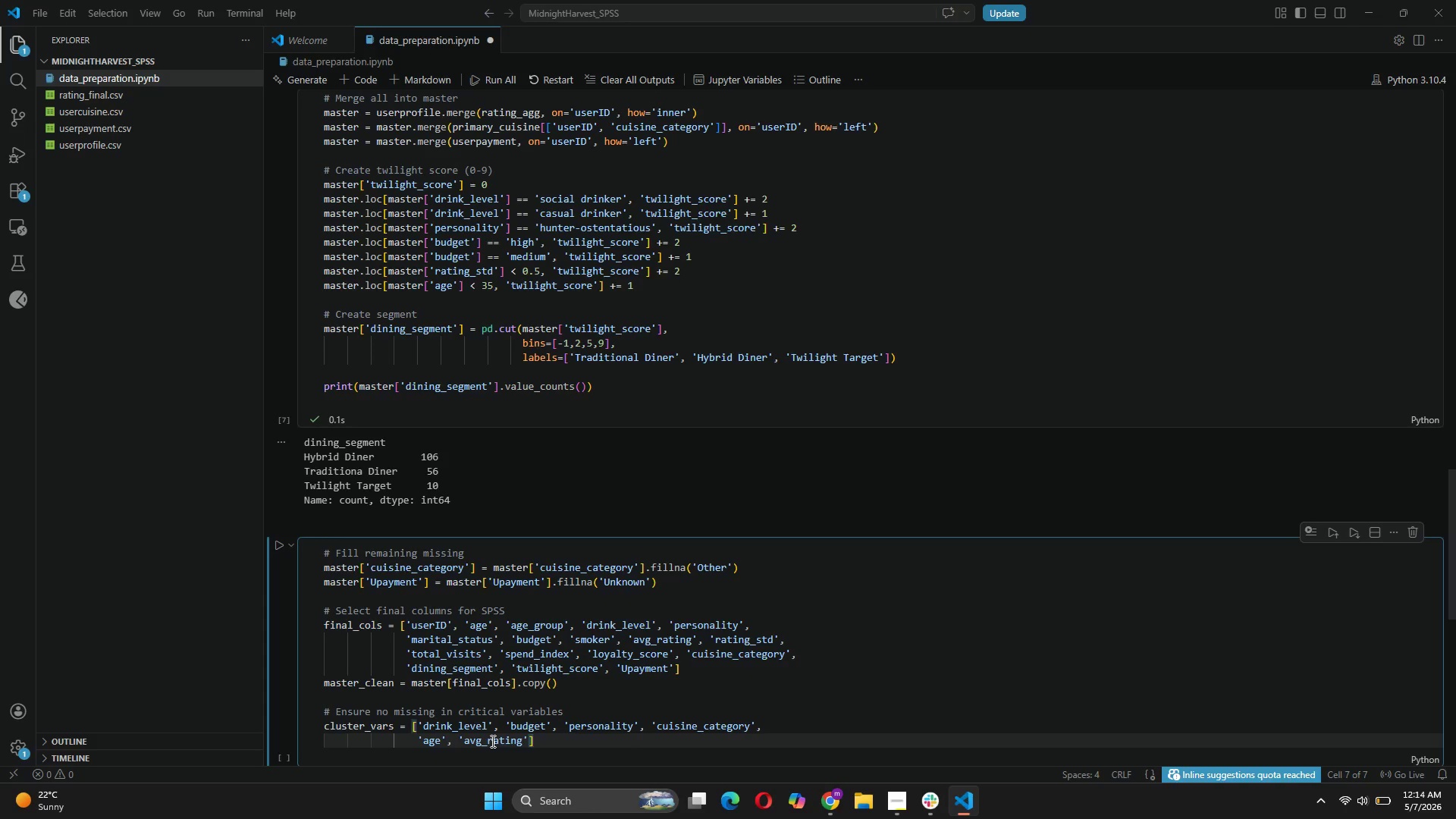 
type(, 'total_vsits)
 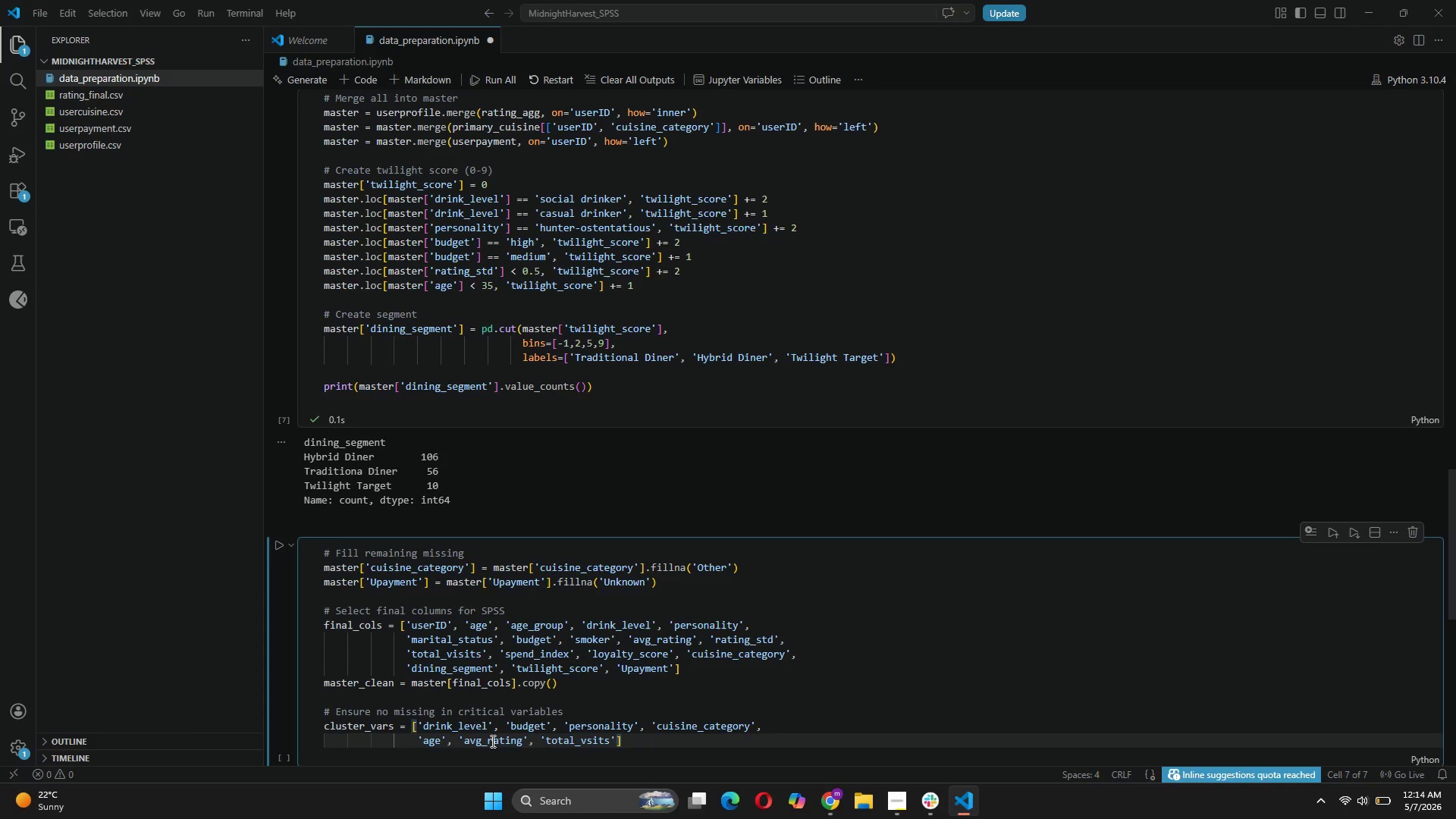 
key(ArrowRight)
 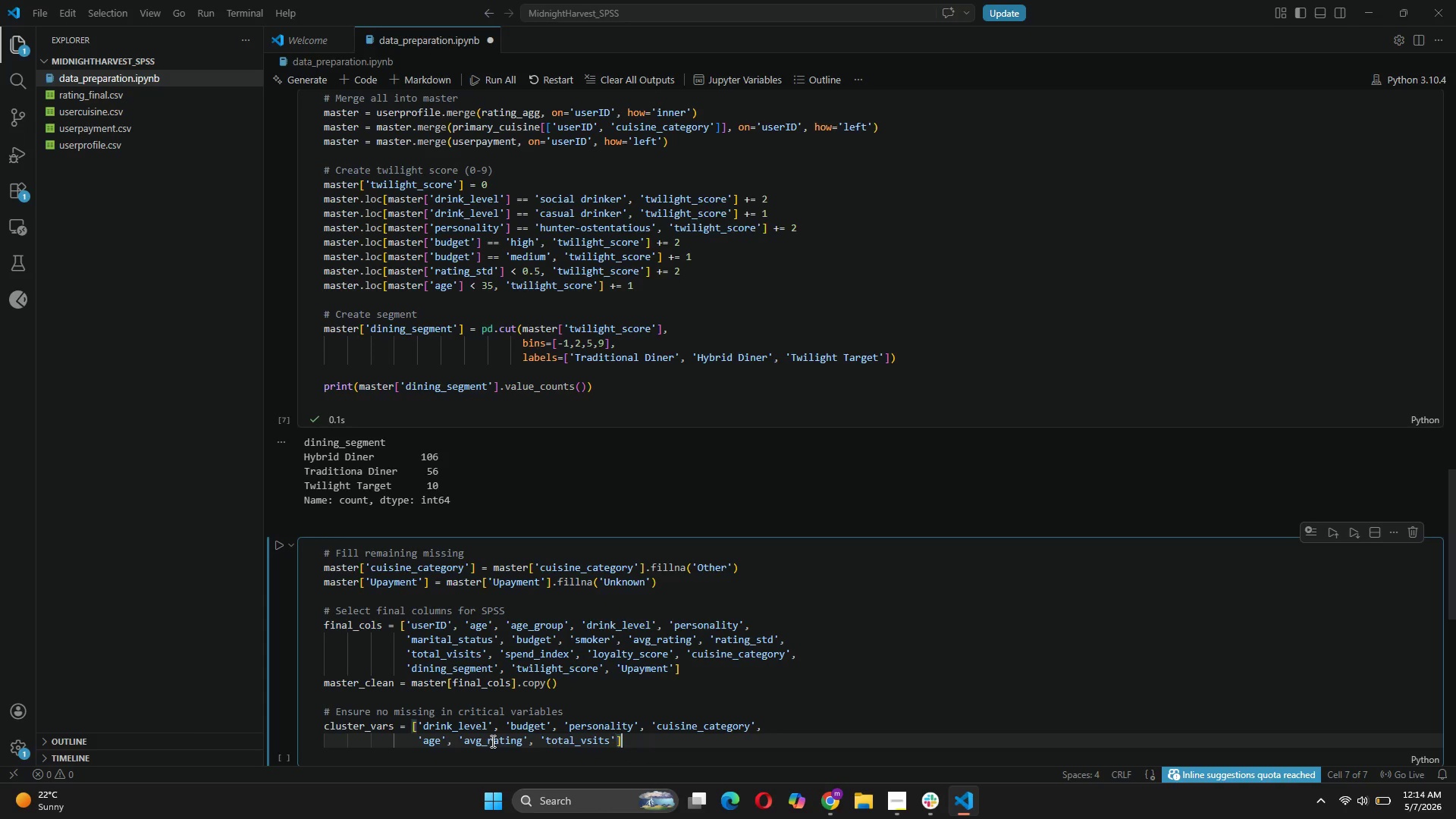 
key(ArrowRight)
 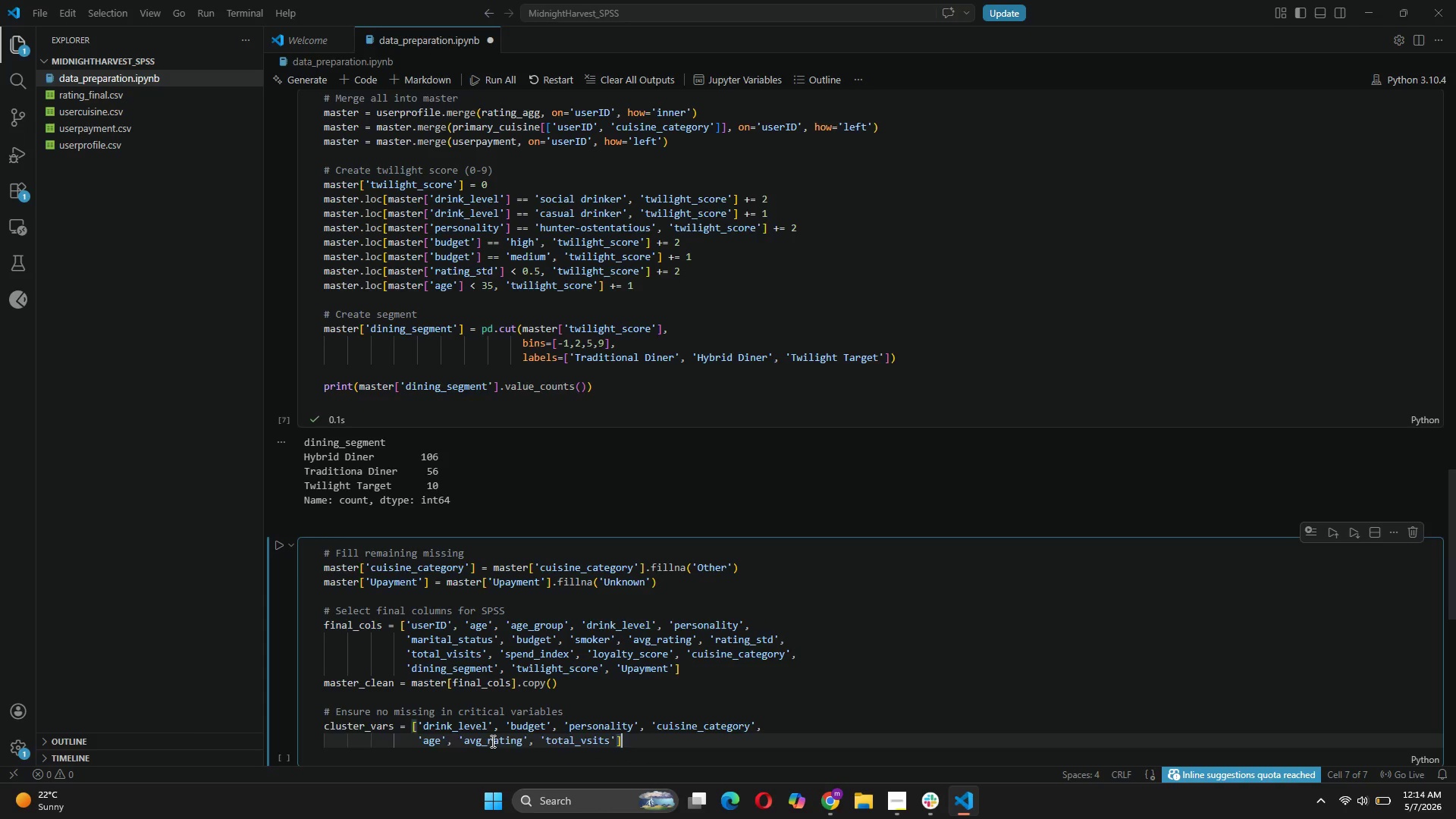 
key(Enter)
 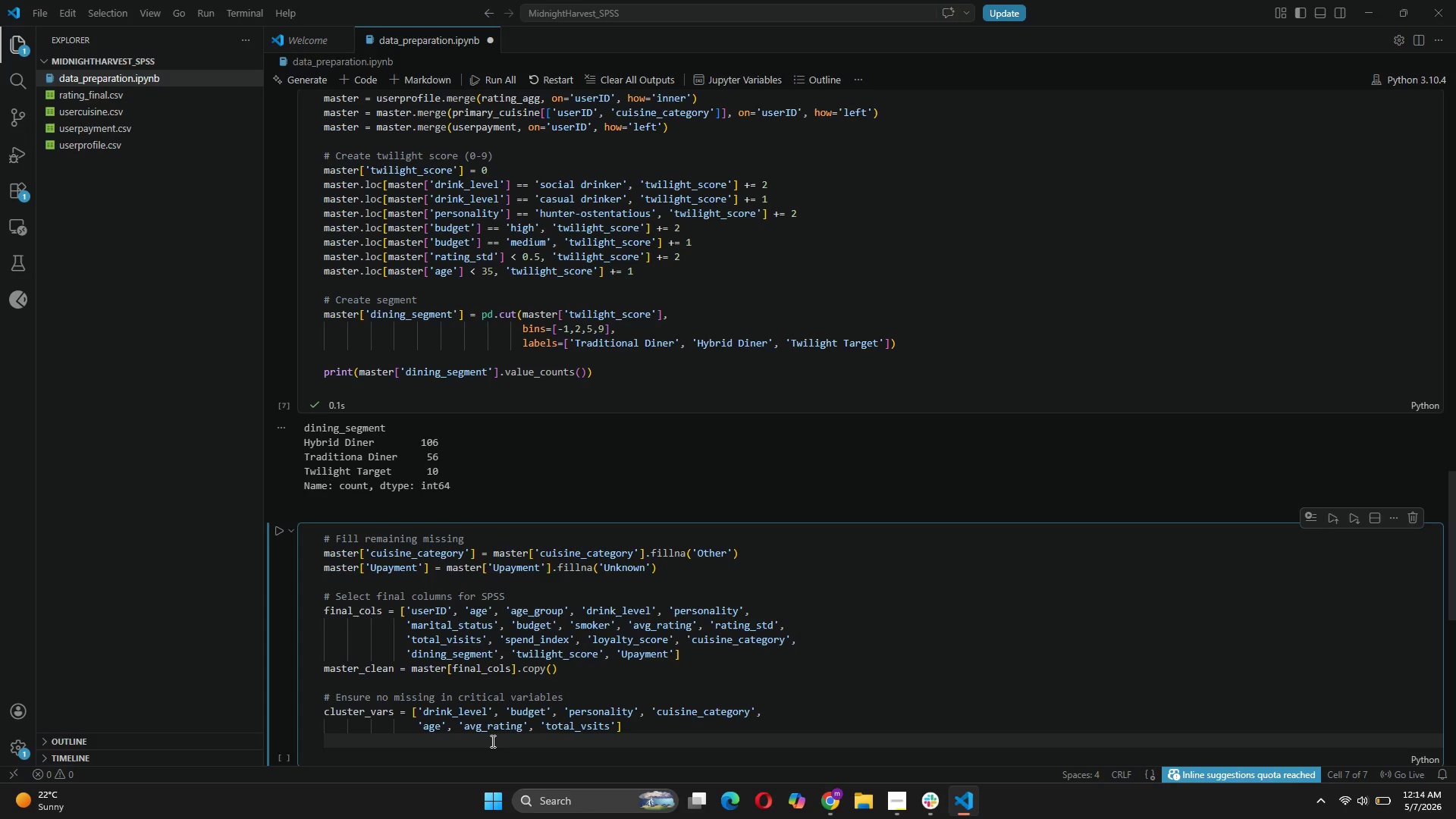 
type(master_clean = master_clean.dropna(subset=cluster_vars)
 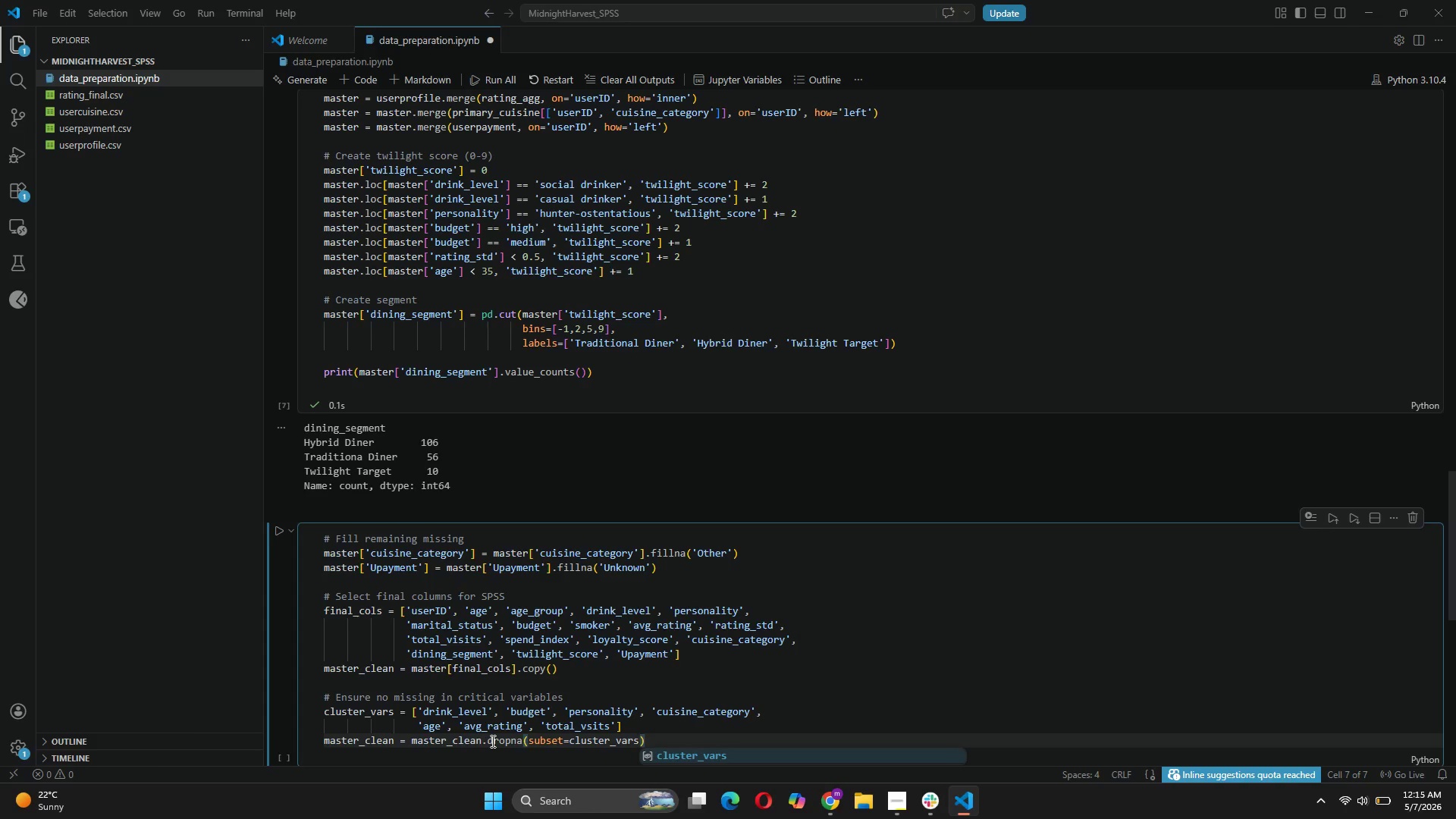 
key(ArrowRight)
 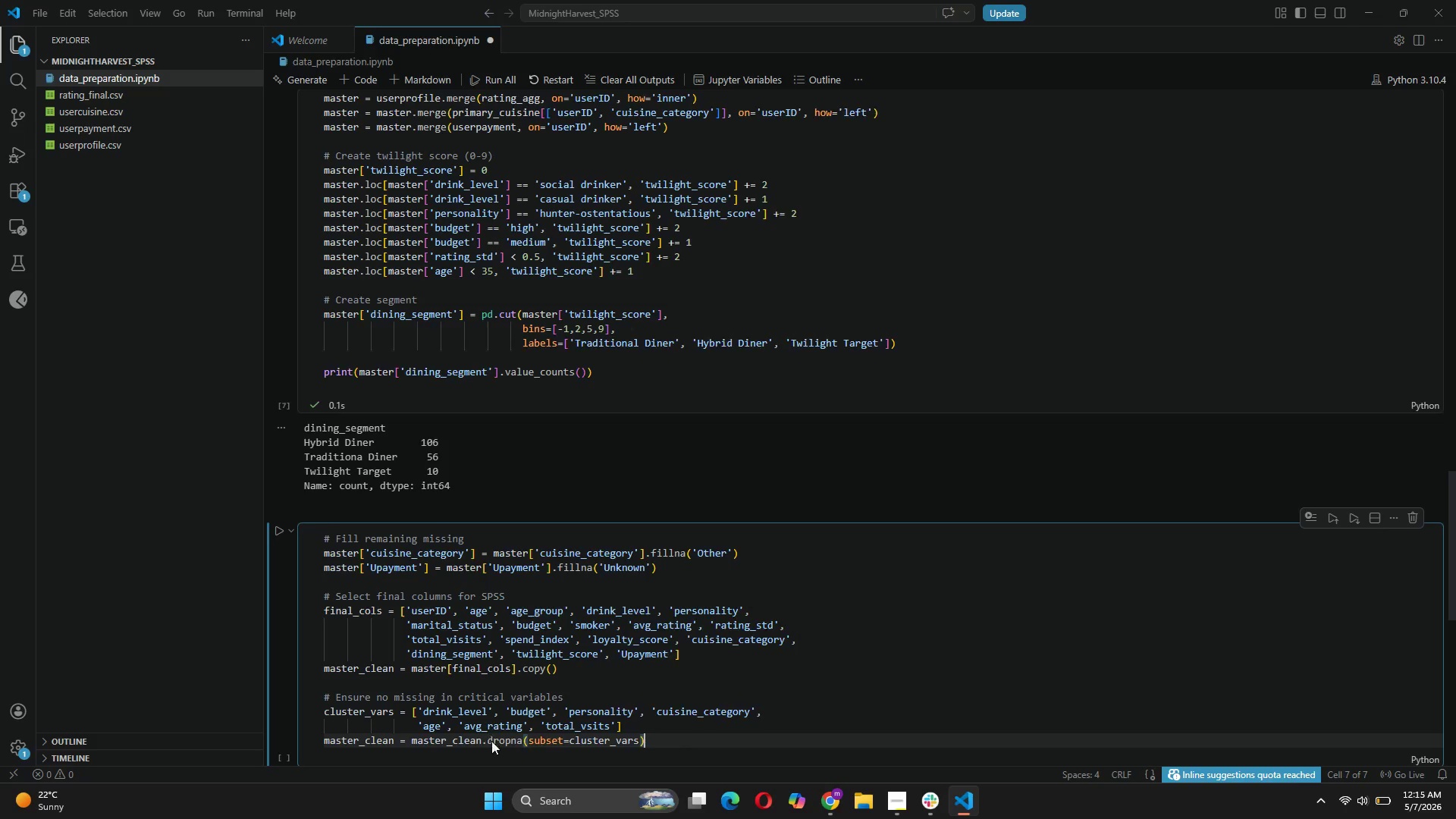 
key(Enter)
 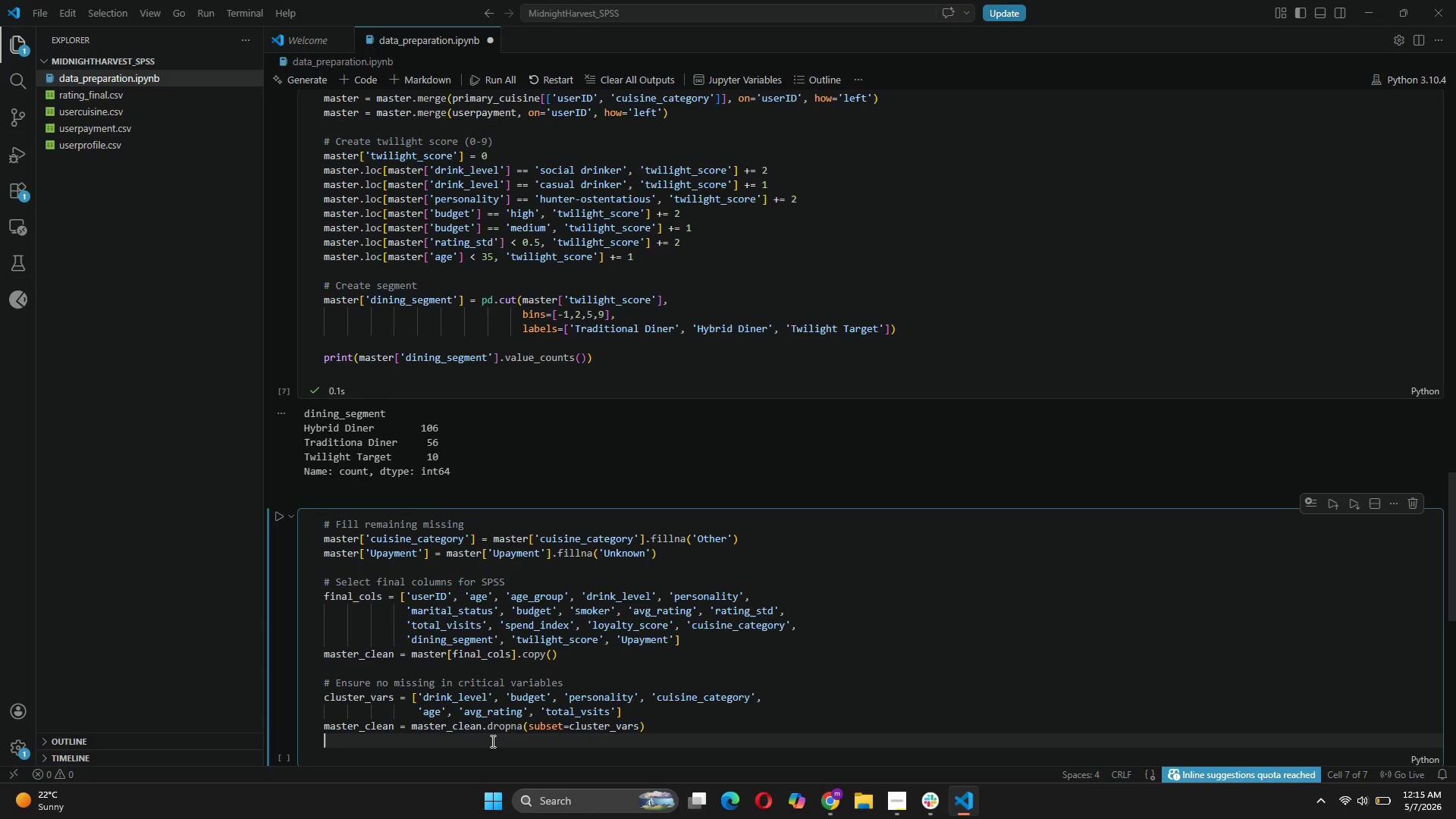 
key(Enter)
 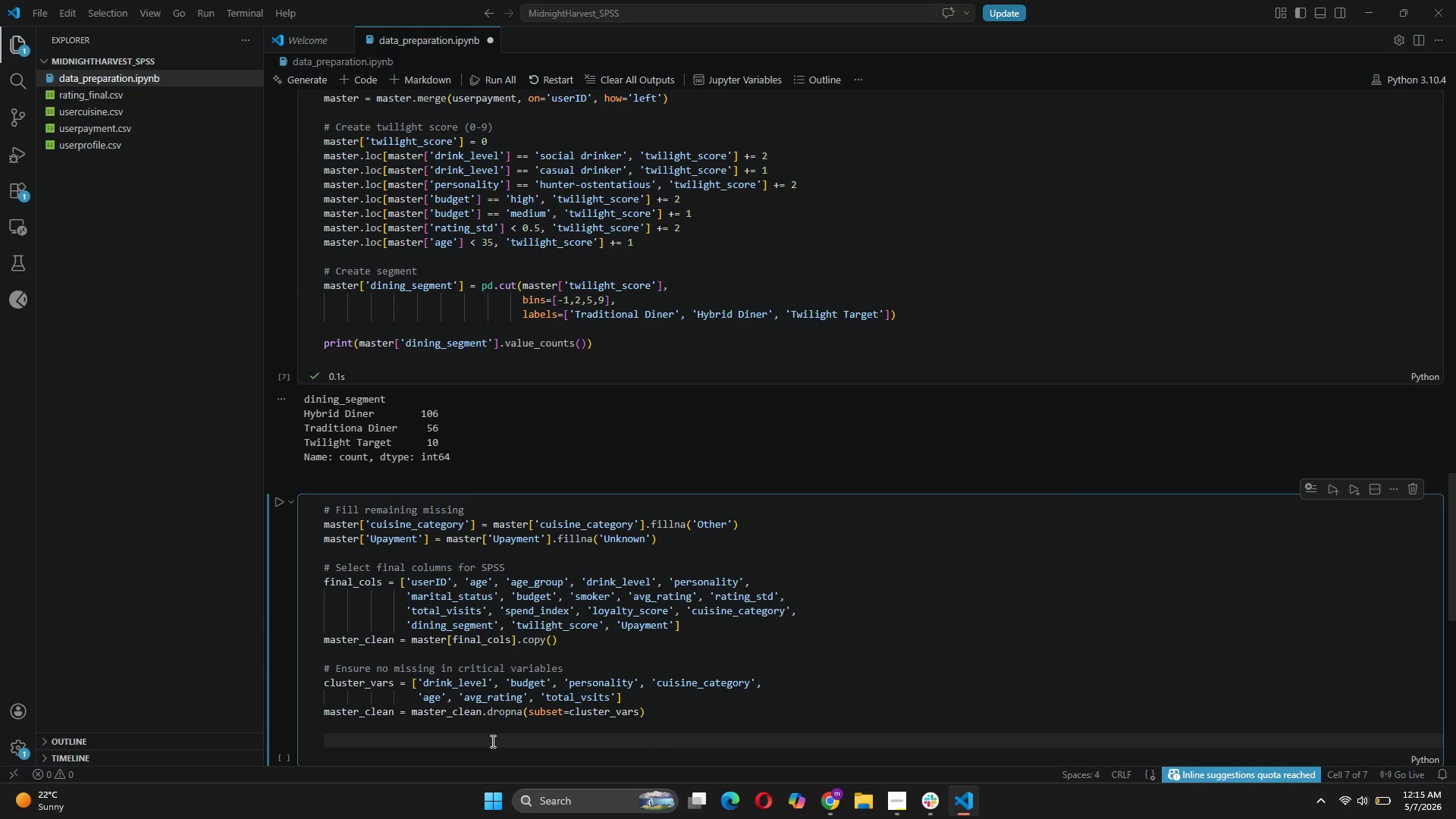 
type(print(f"Final clean dataset: {len)
 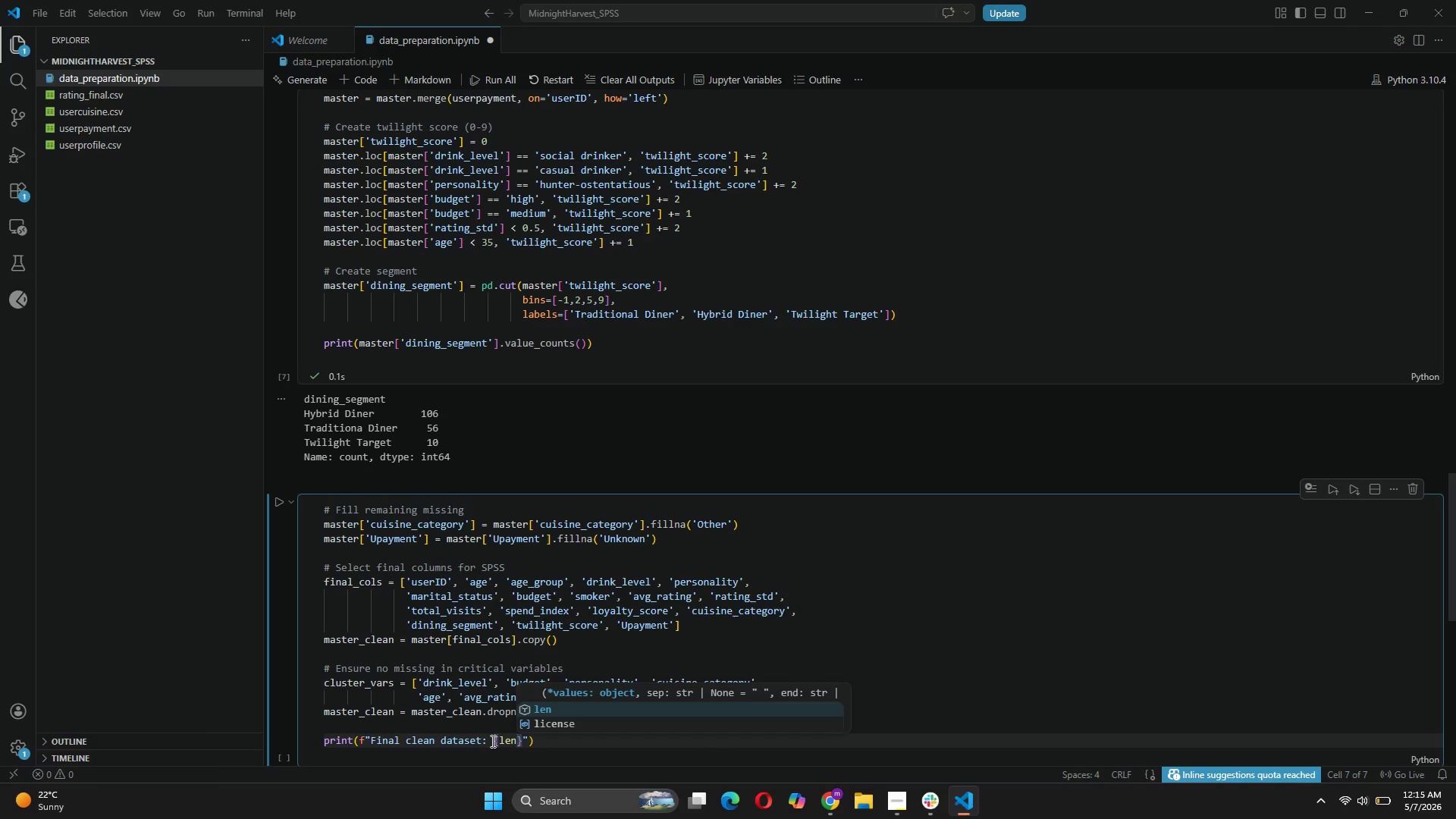 
type((master_clean)
 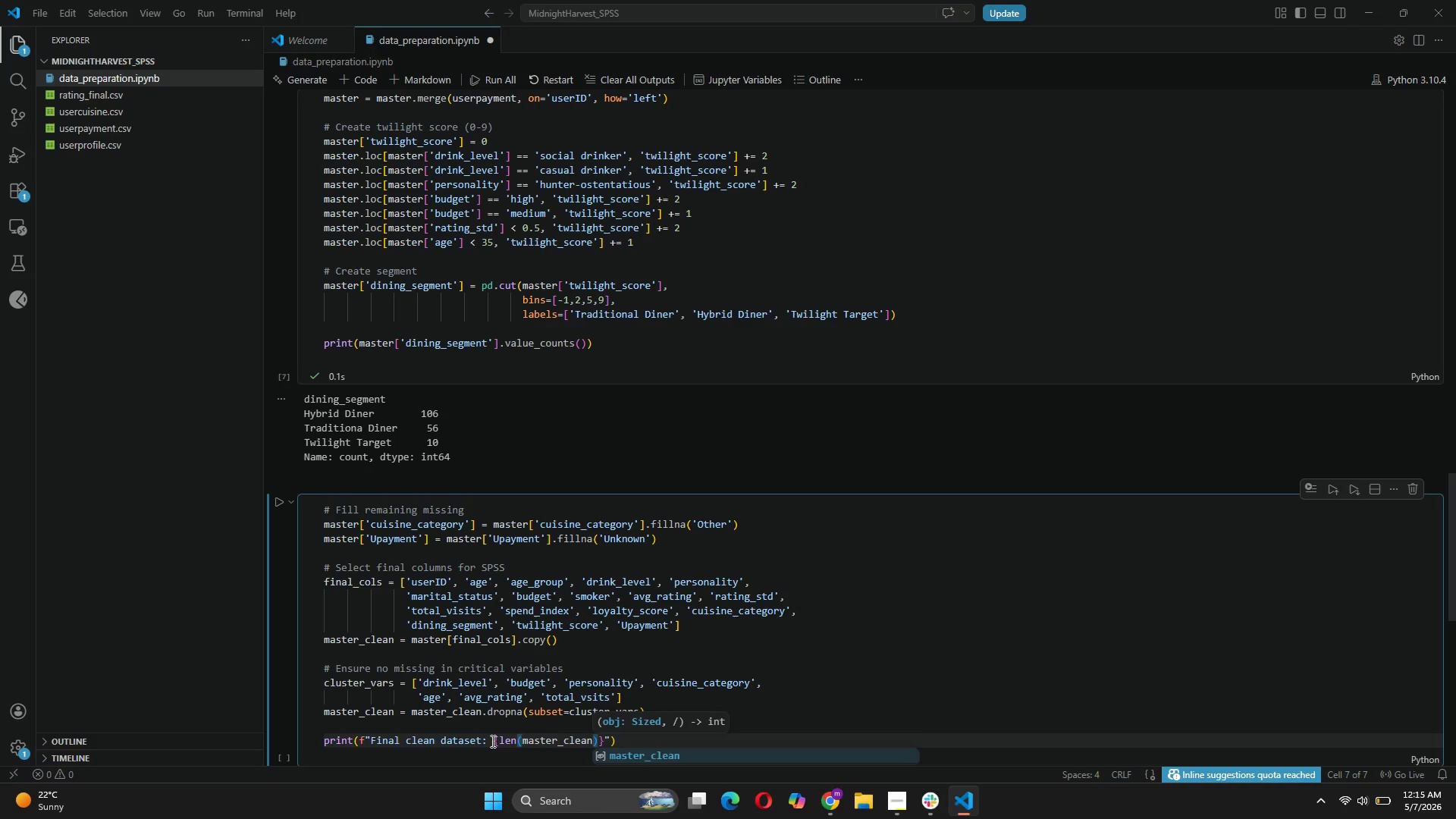 
 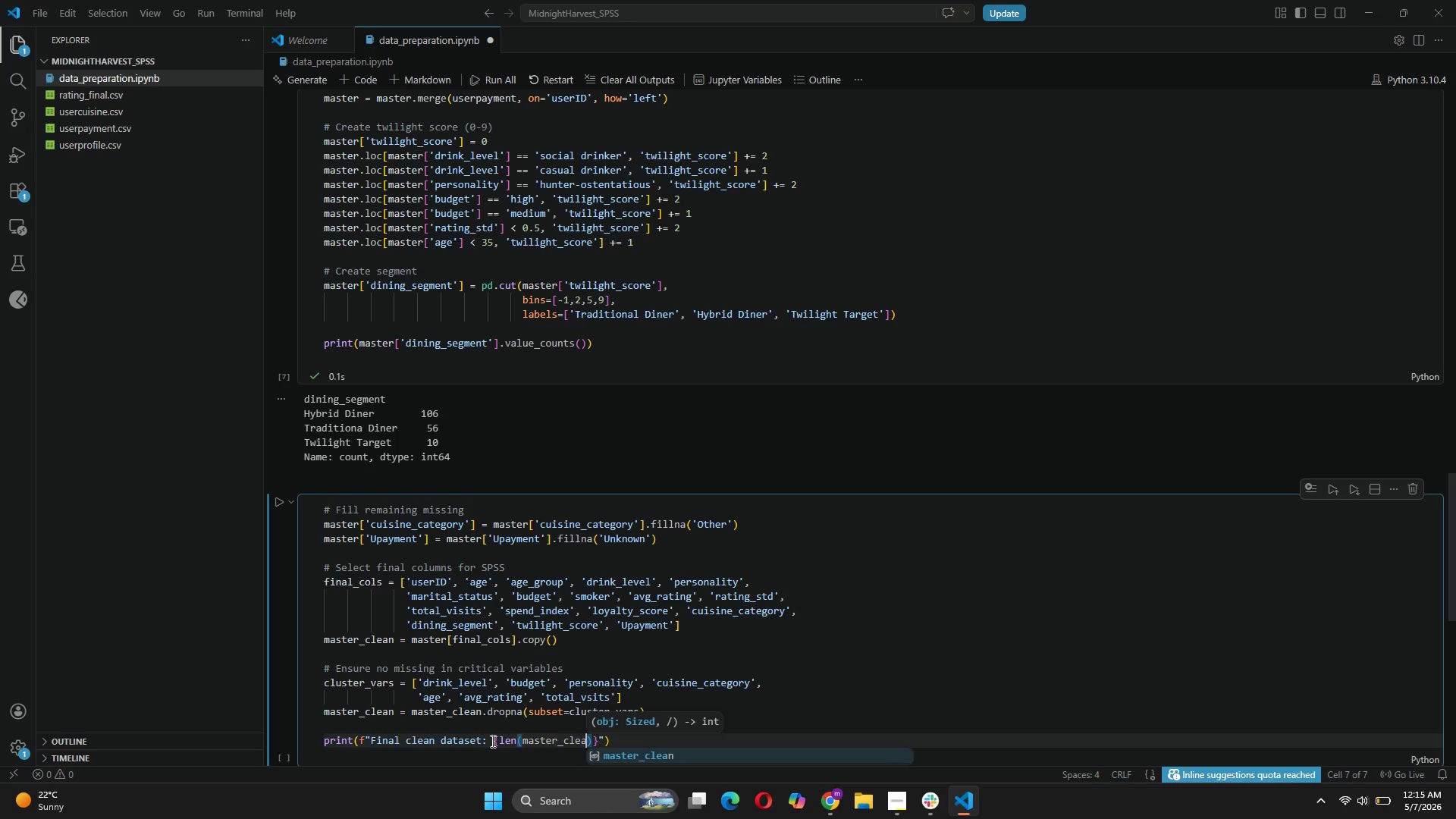 
key(ArrowRight)
 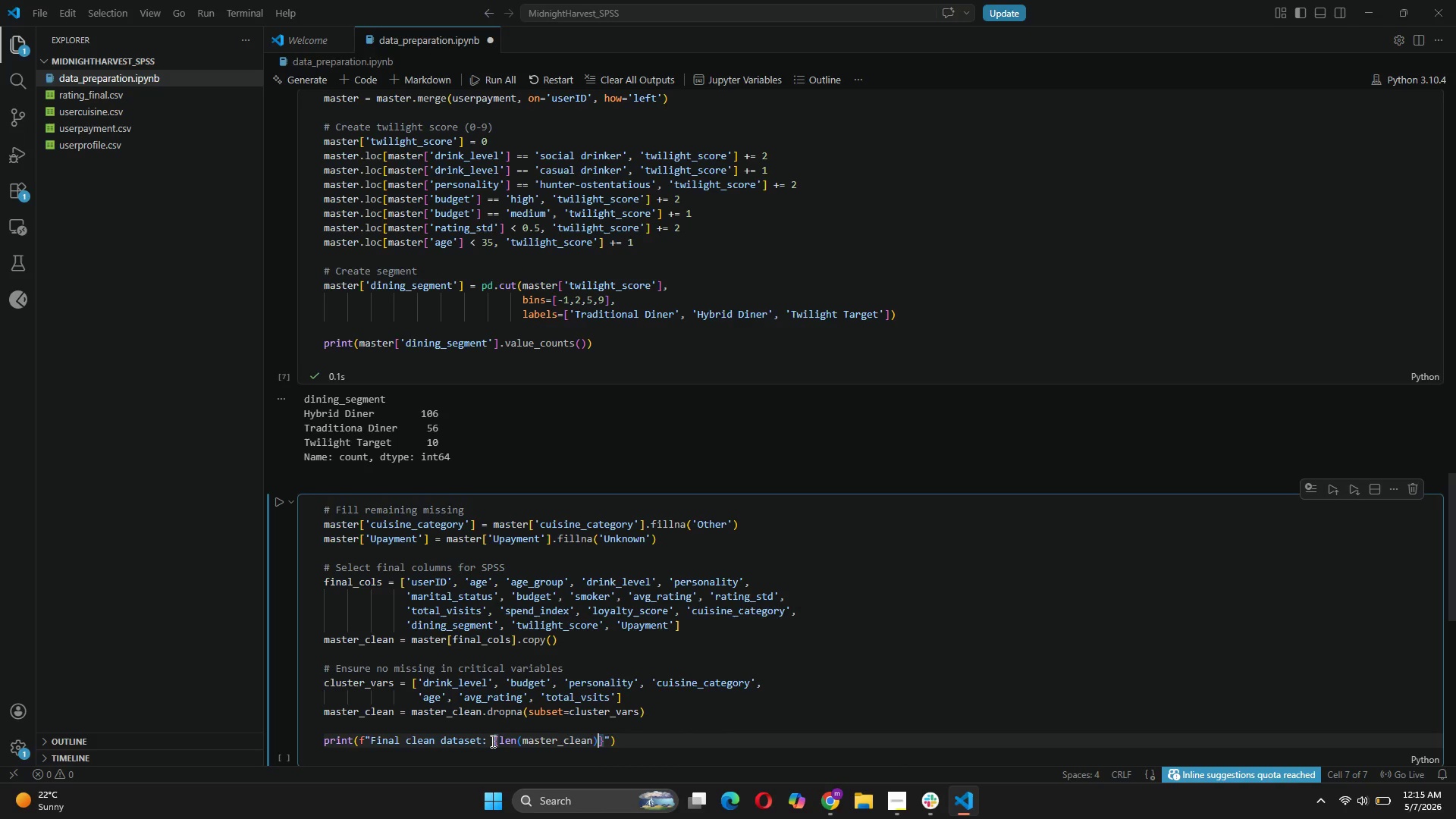 
key(ArrowRight)
 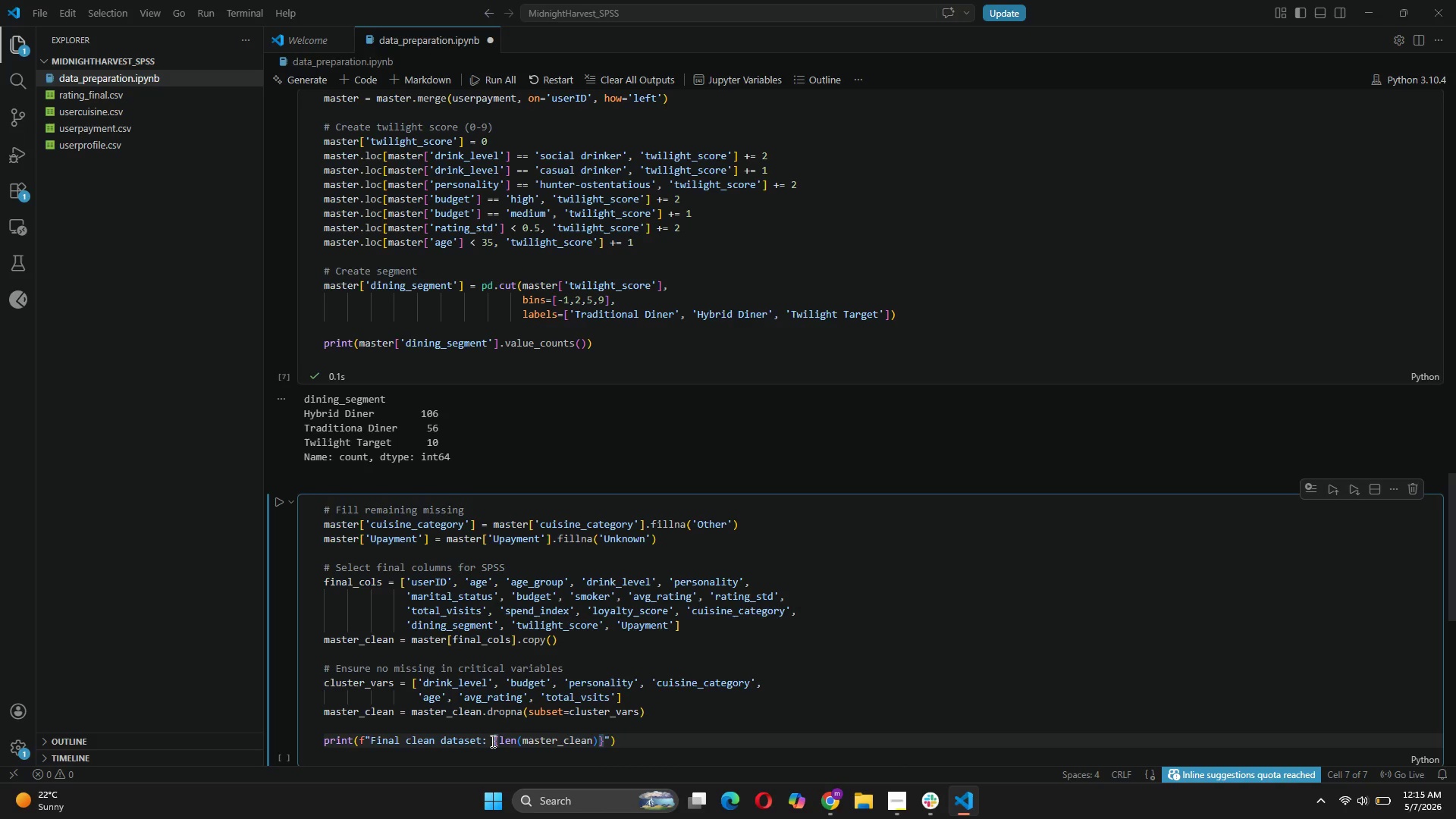 
type( rows)
 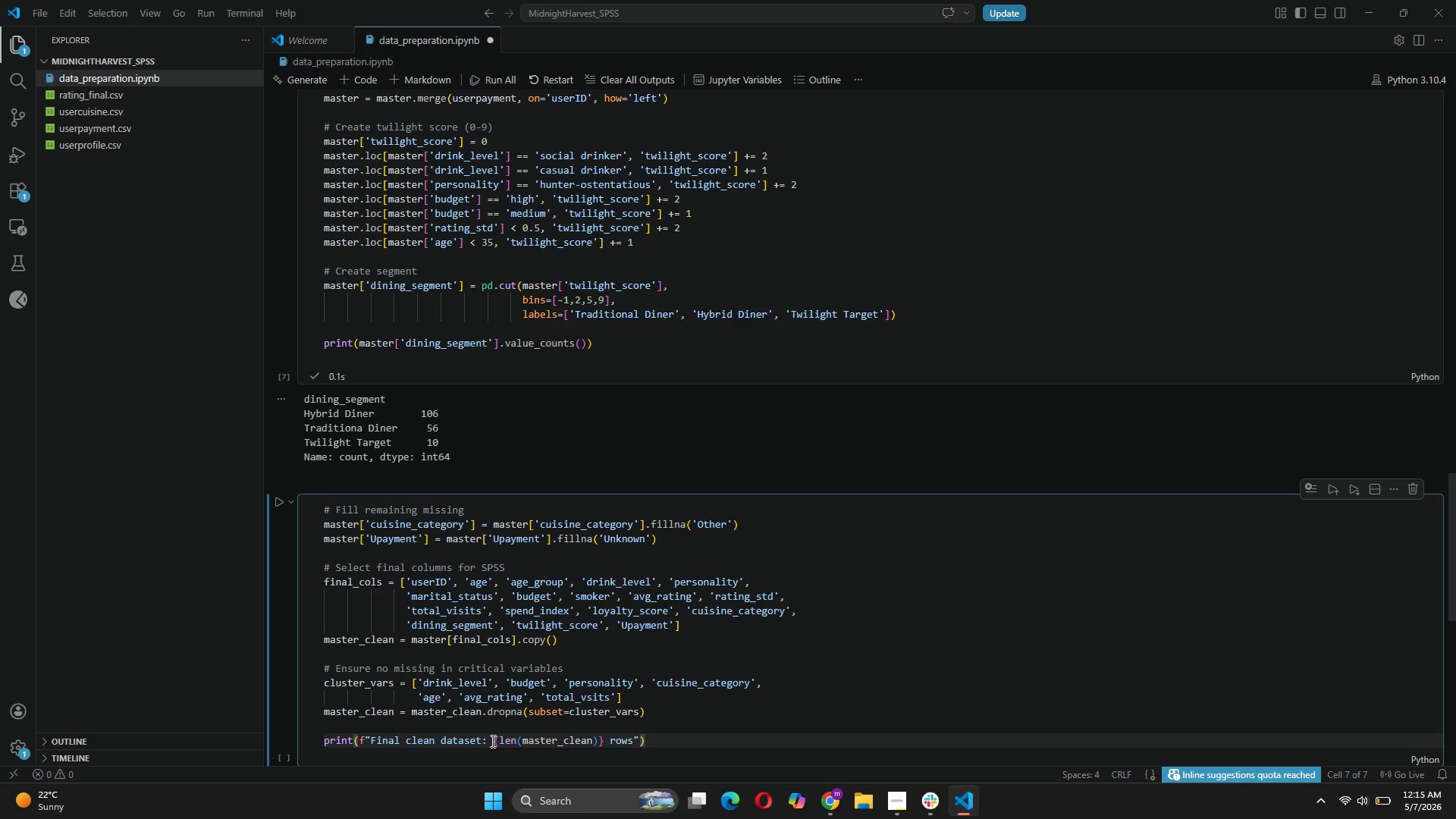 
key(ArrowRight)
 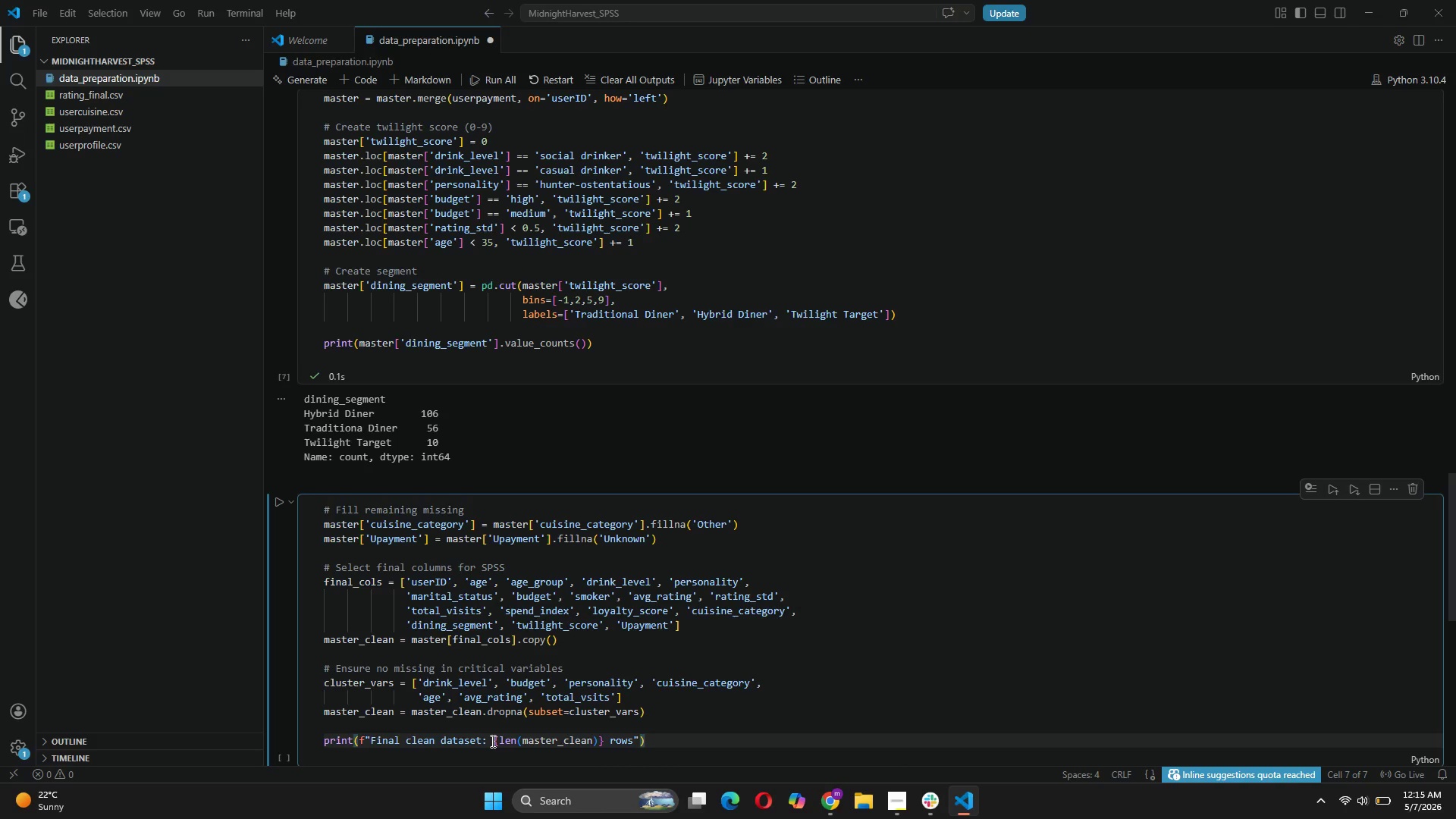 
key(ArrowRight)
 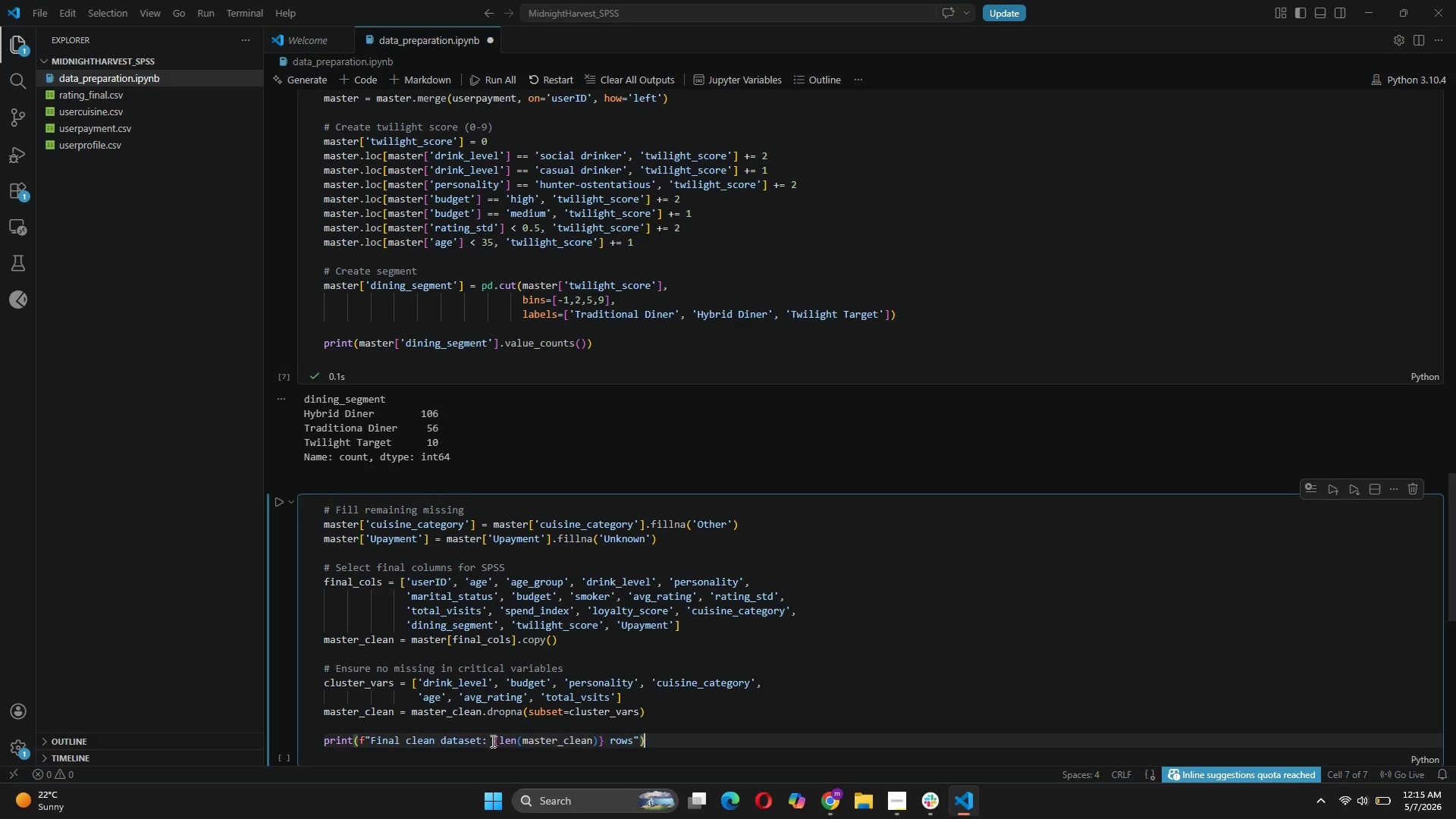 
key(Enter)
 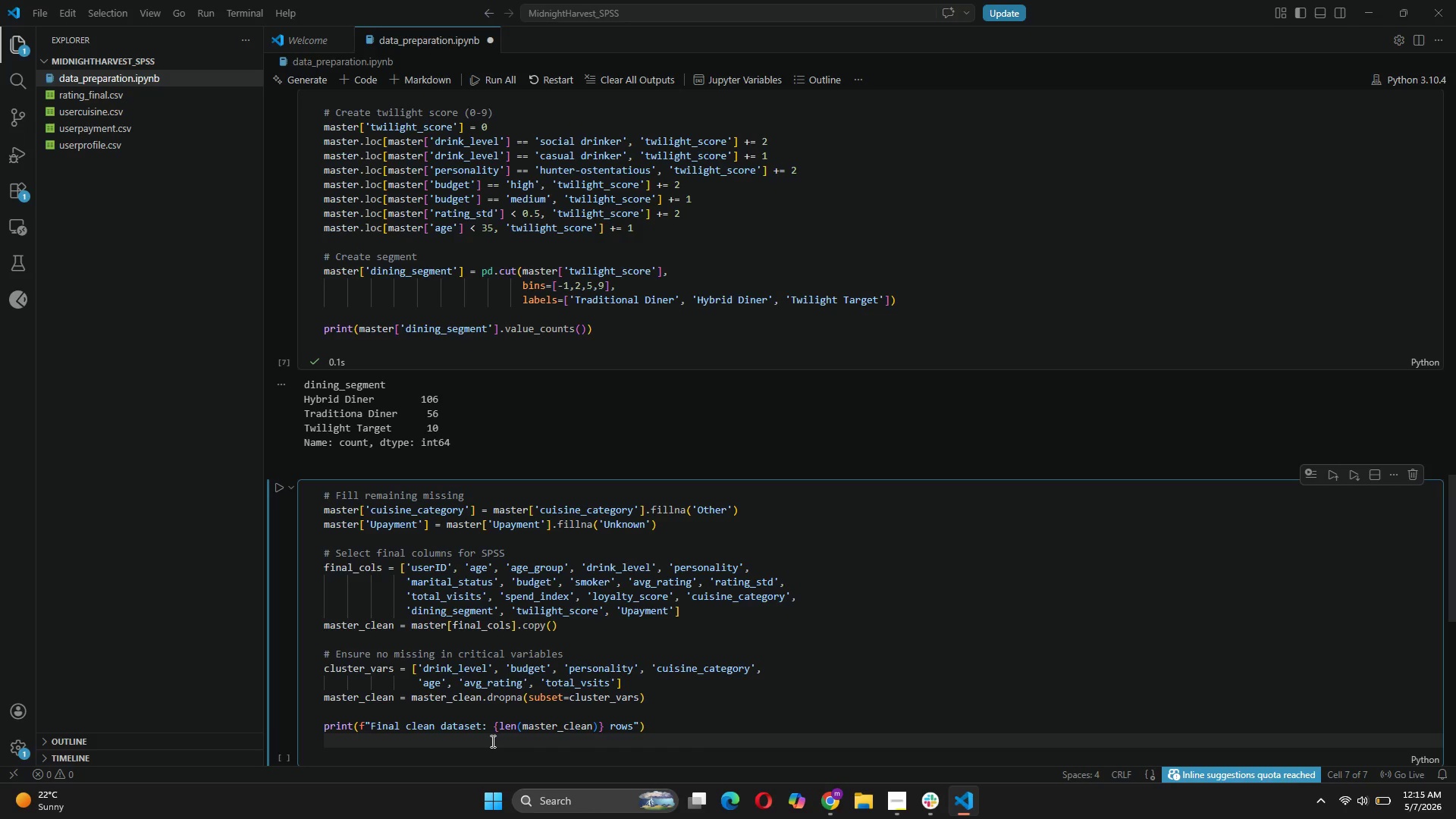 
key(Enter)
 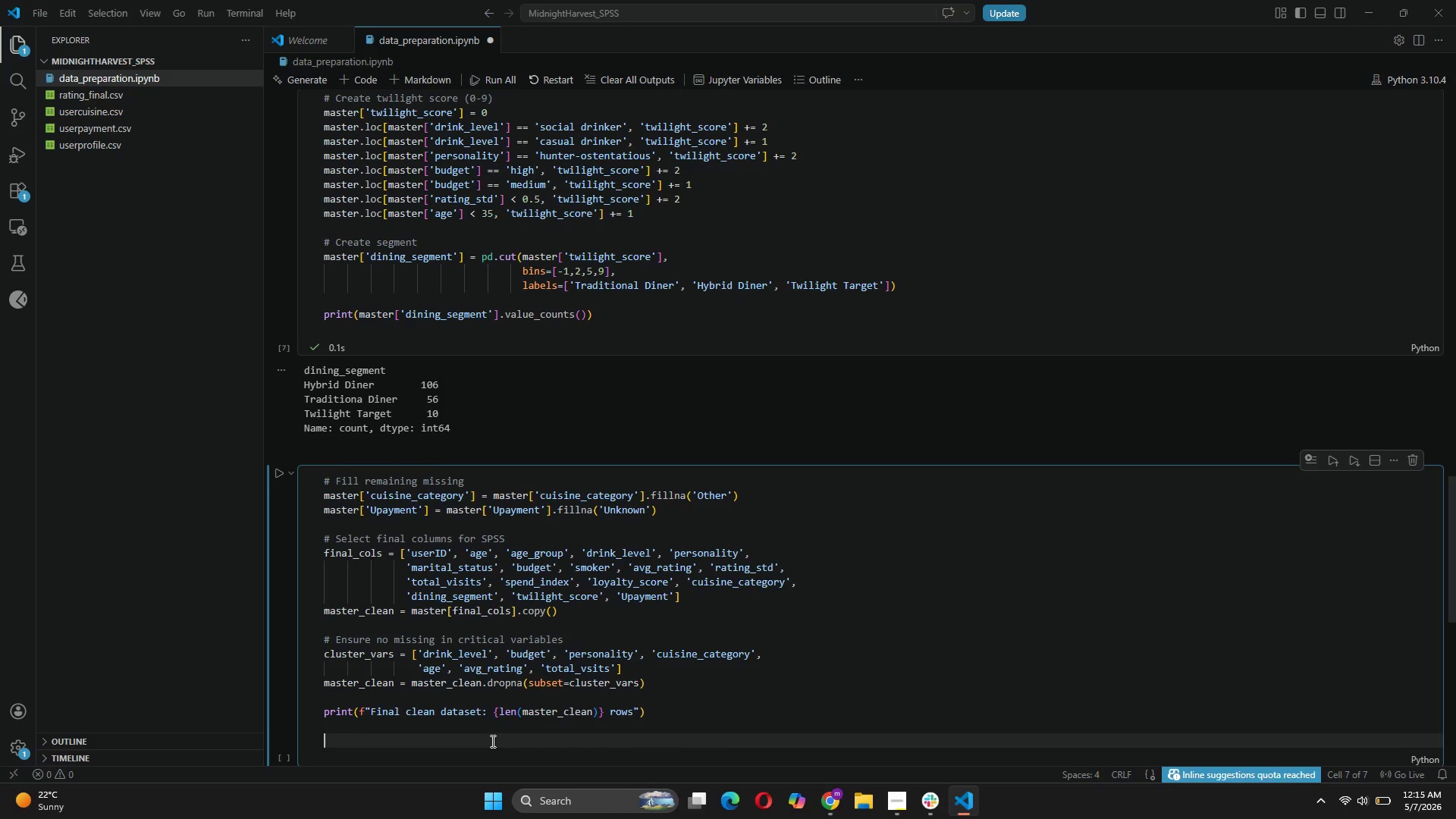 
type(# Export to SPSS)
 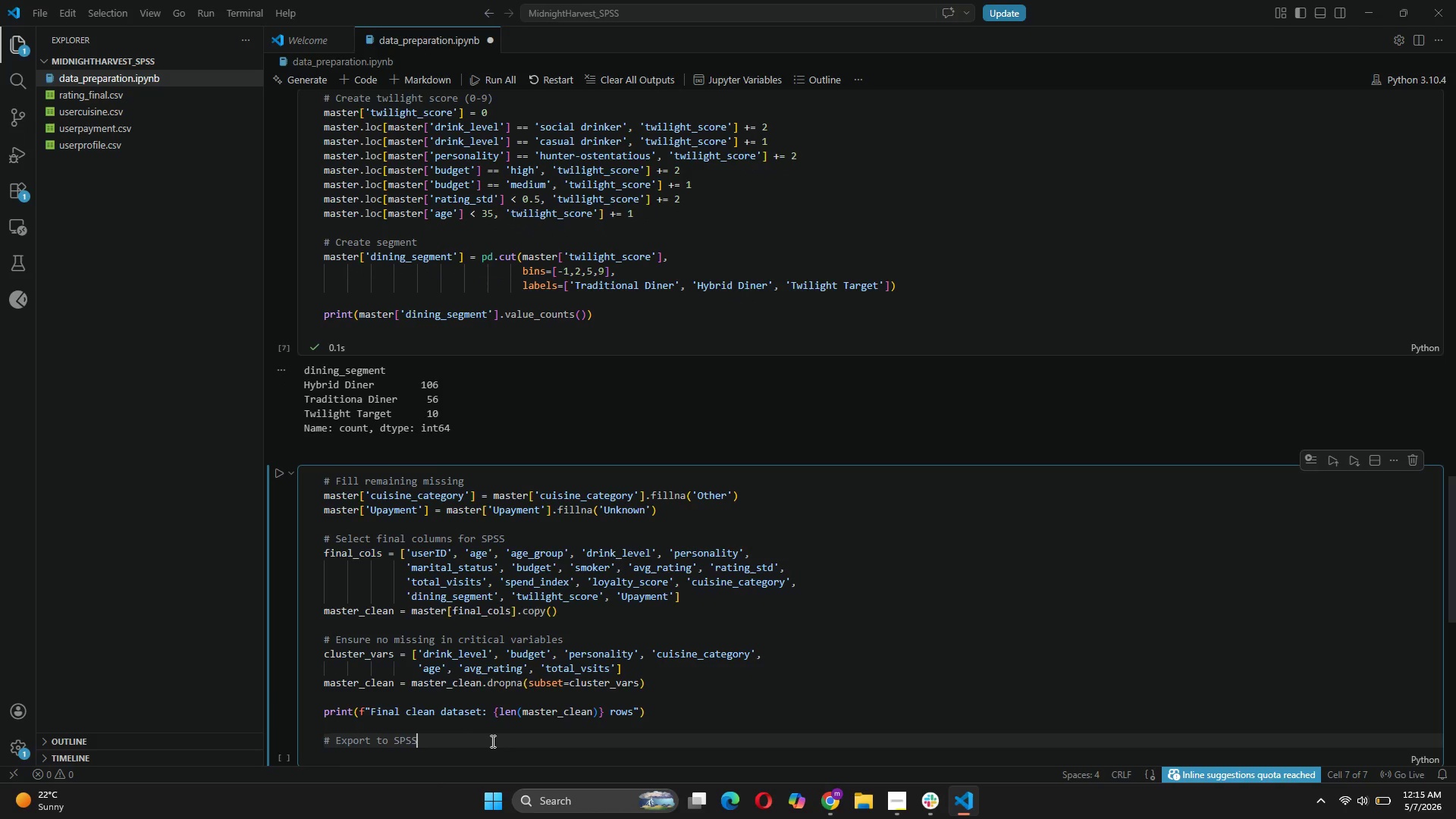 
key(Enter)
 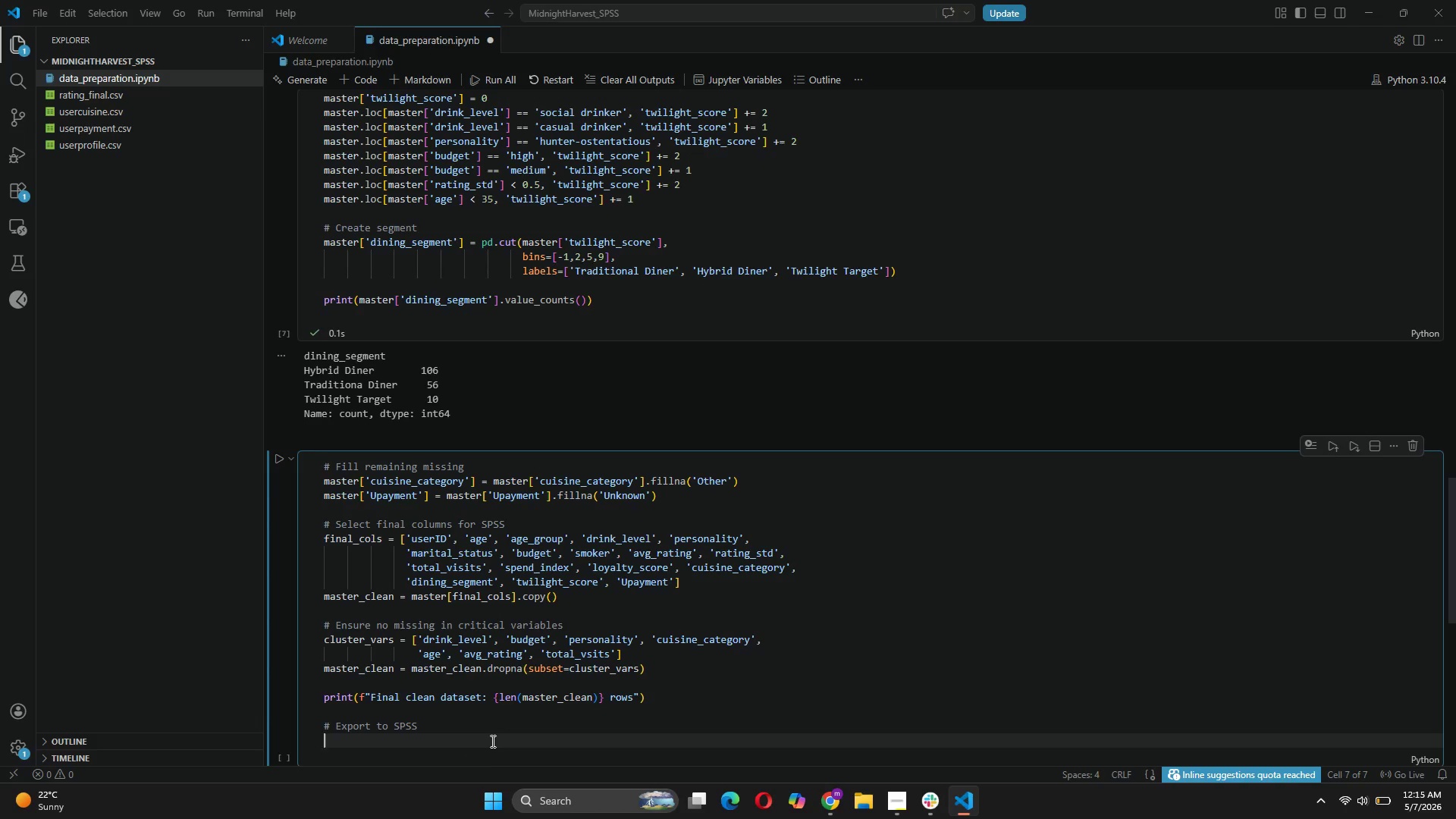 
type(master_clean.to_csv('MidnightHarvest_Cleaned.csv)
 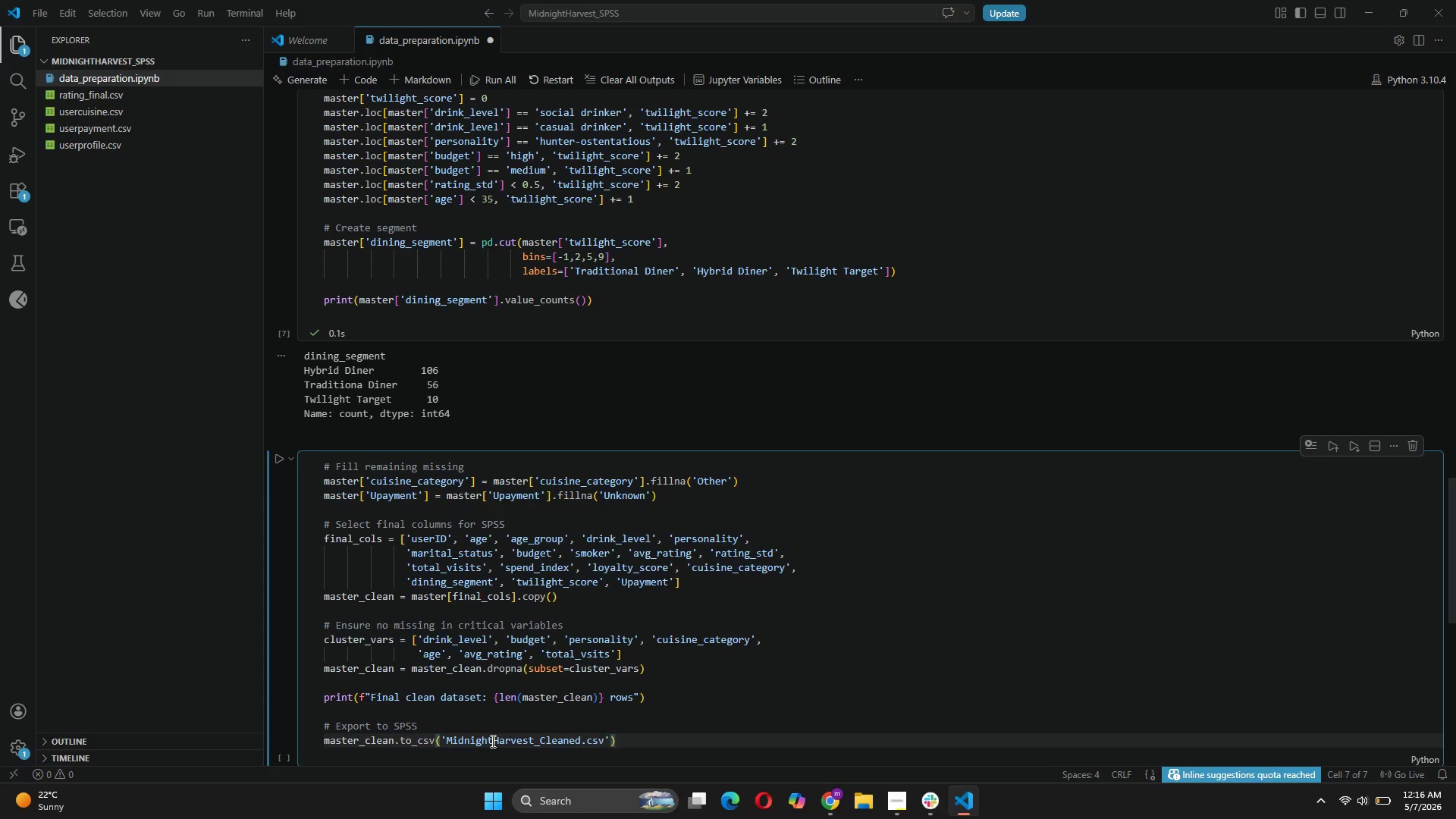 
key(ArrowRight)
 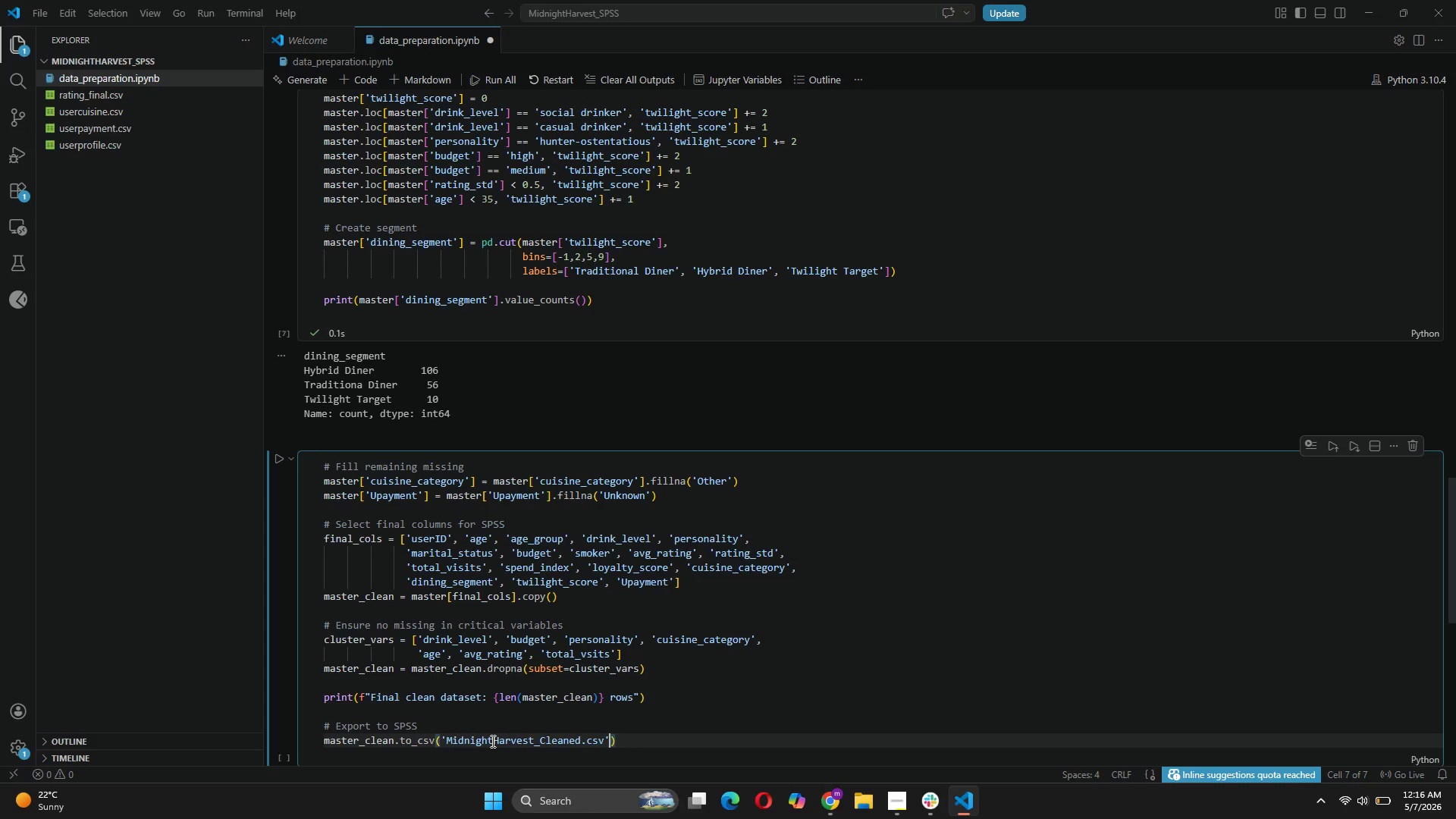 
type(, index=False)
 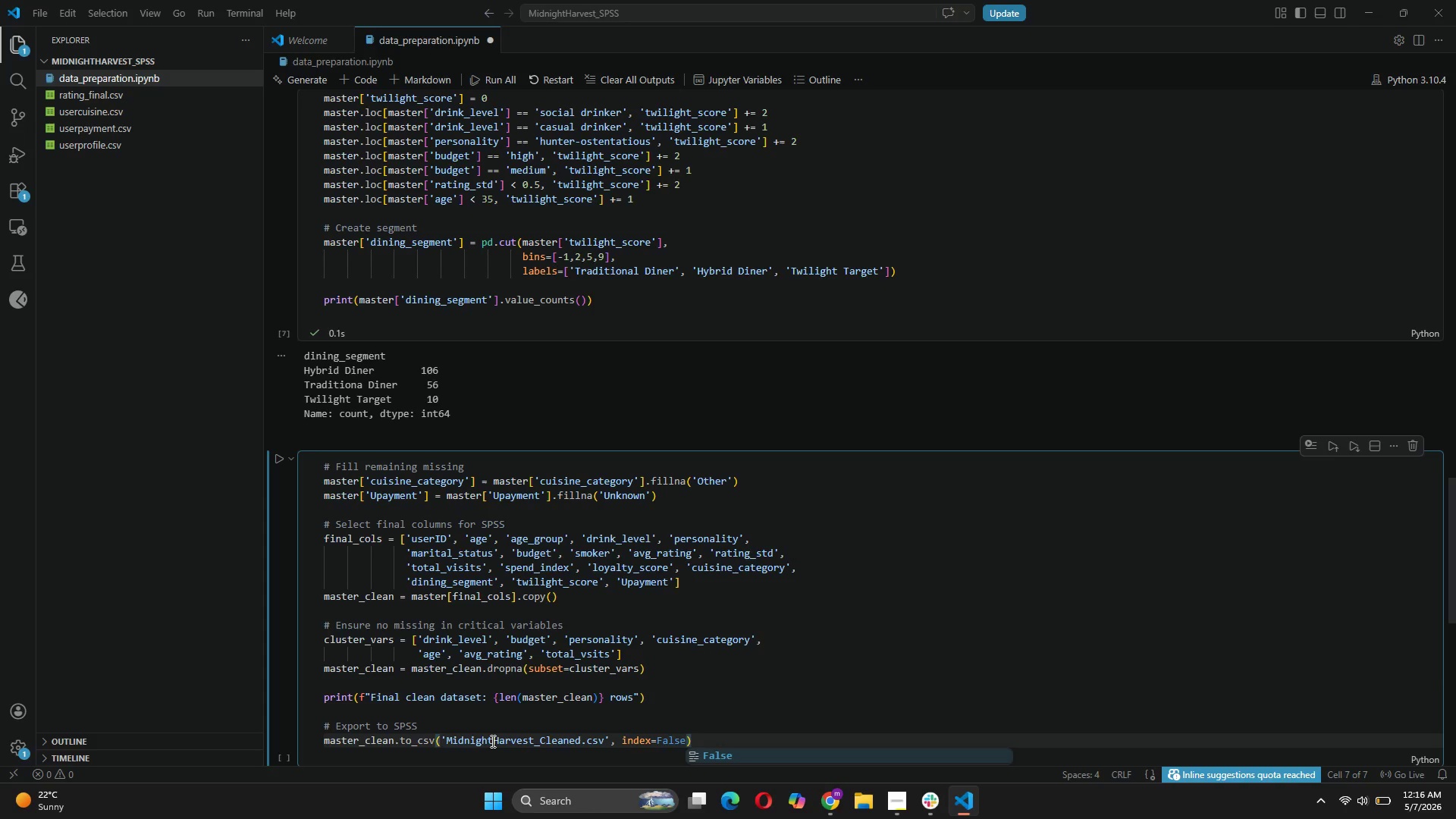 
key(ArrowRight)
 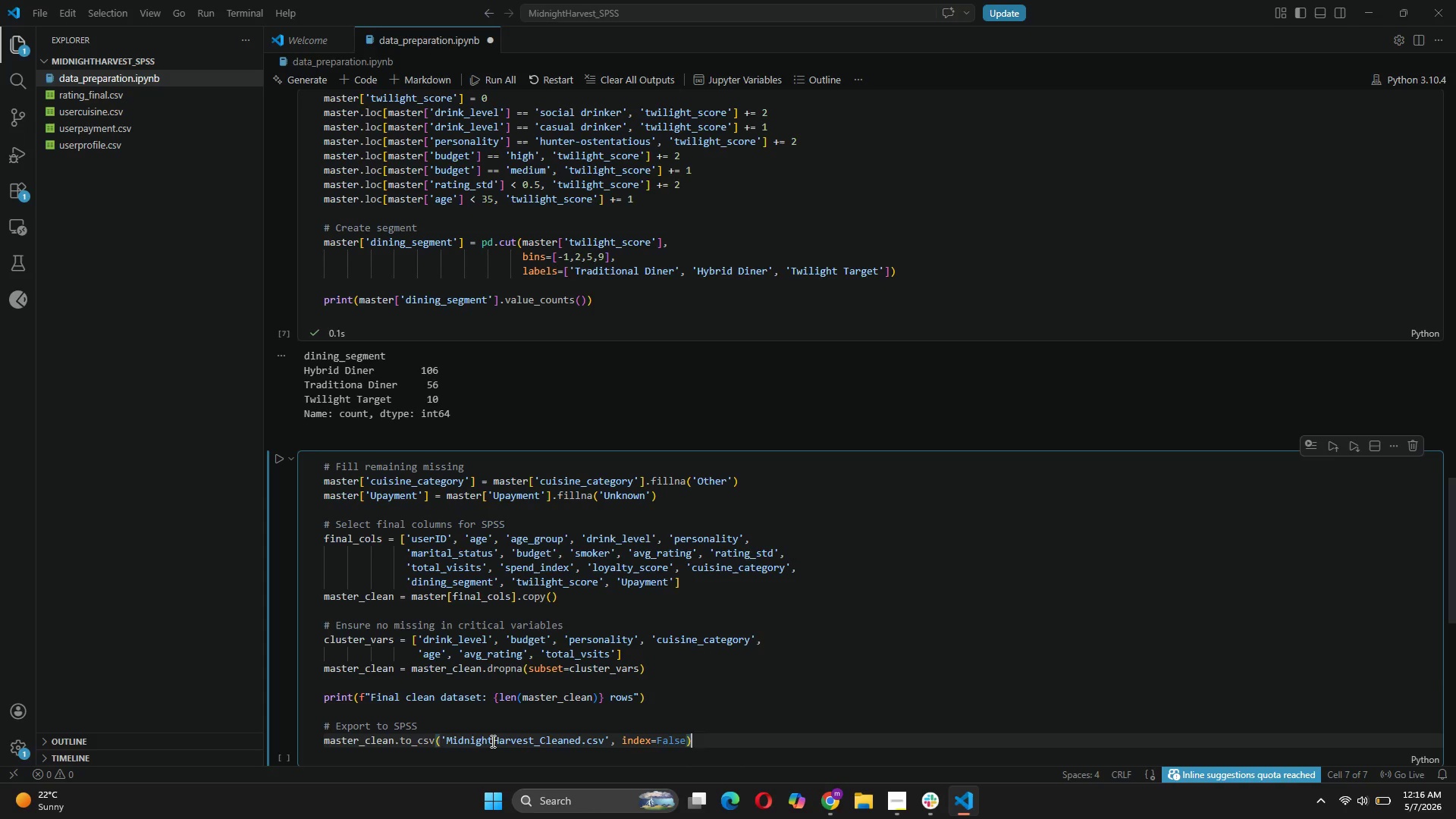 
key(ArrowRight)
 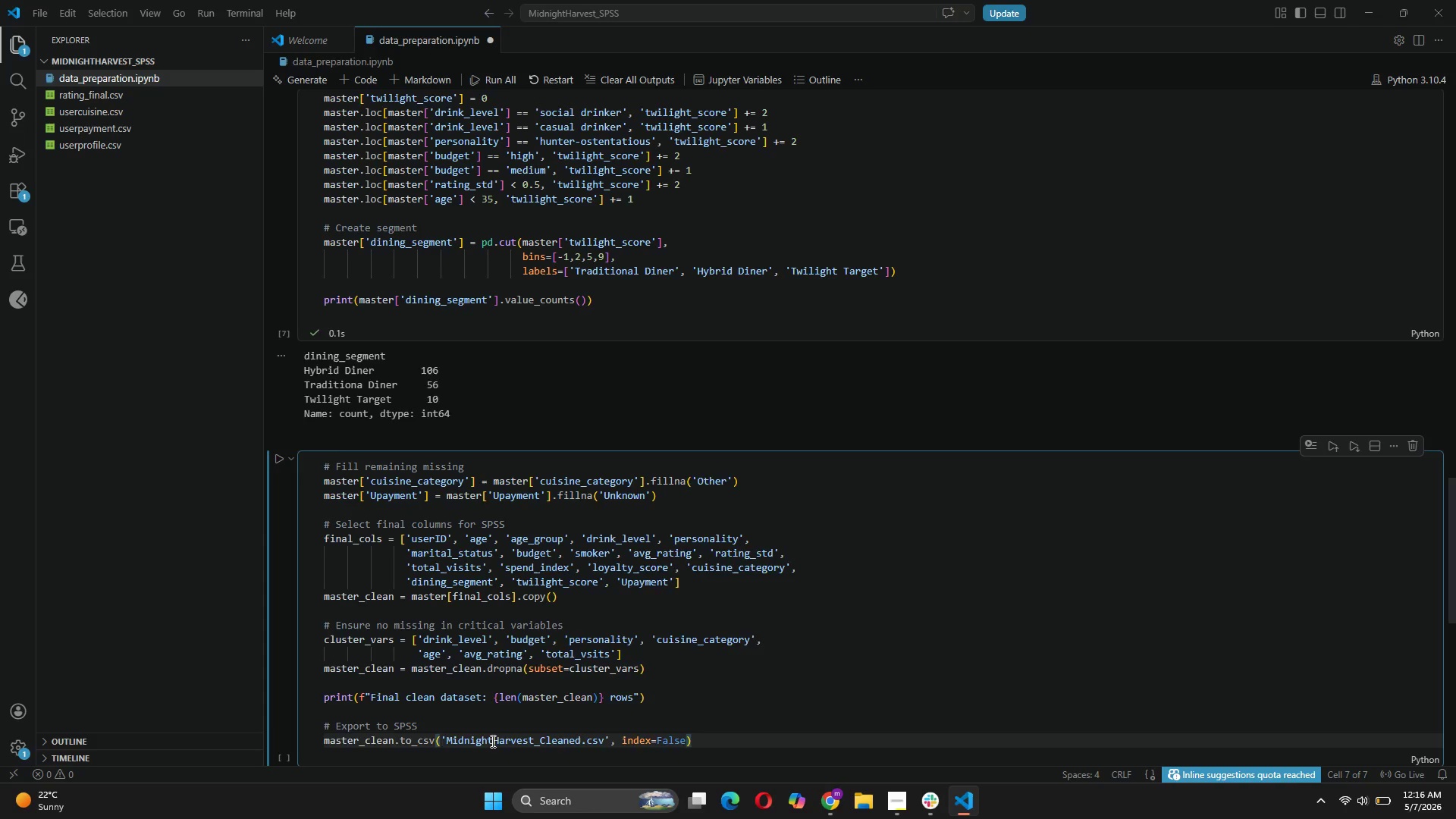 
key(Enter)
 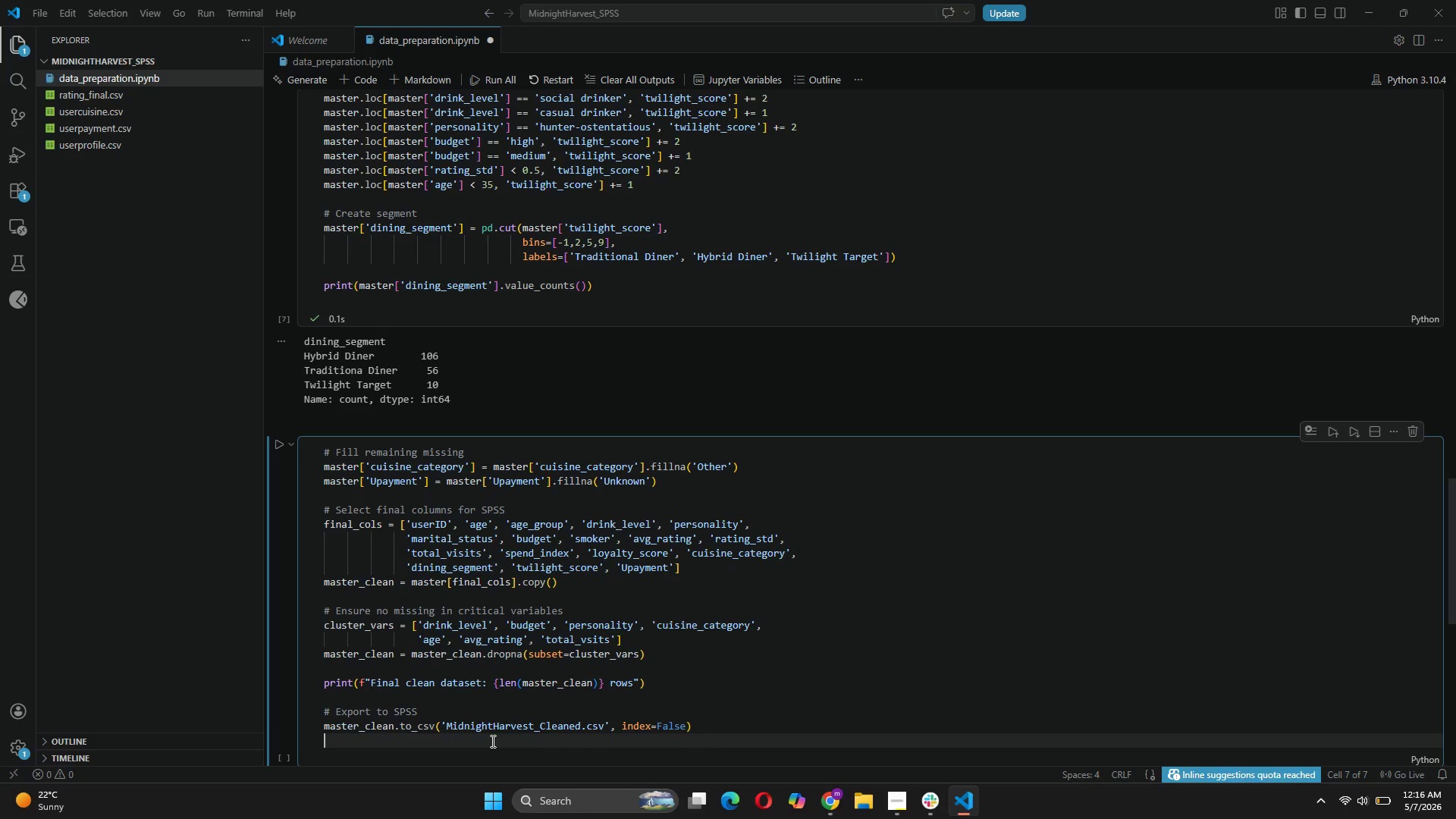 
type(print("Exported to midnightHarvest)
 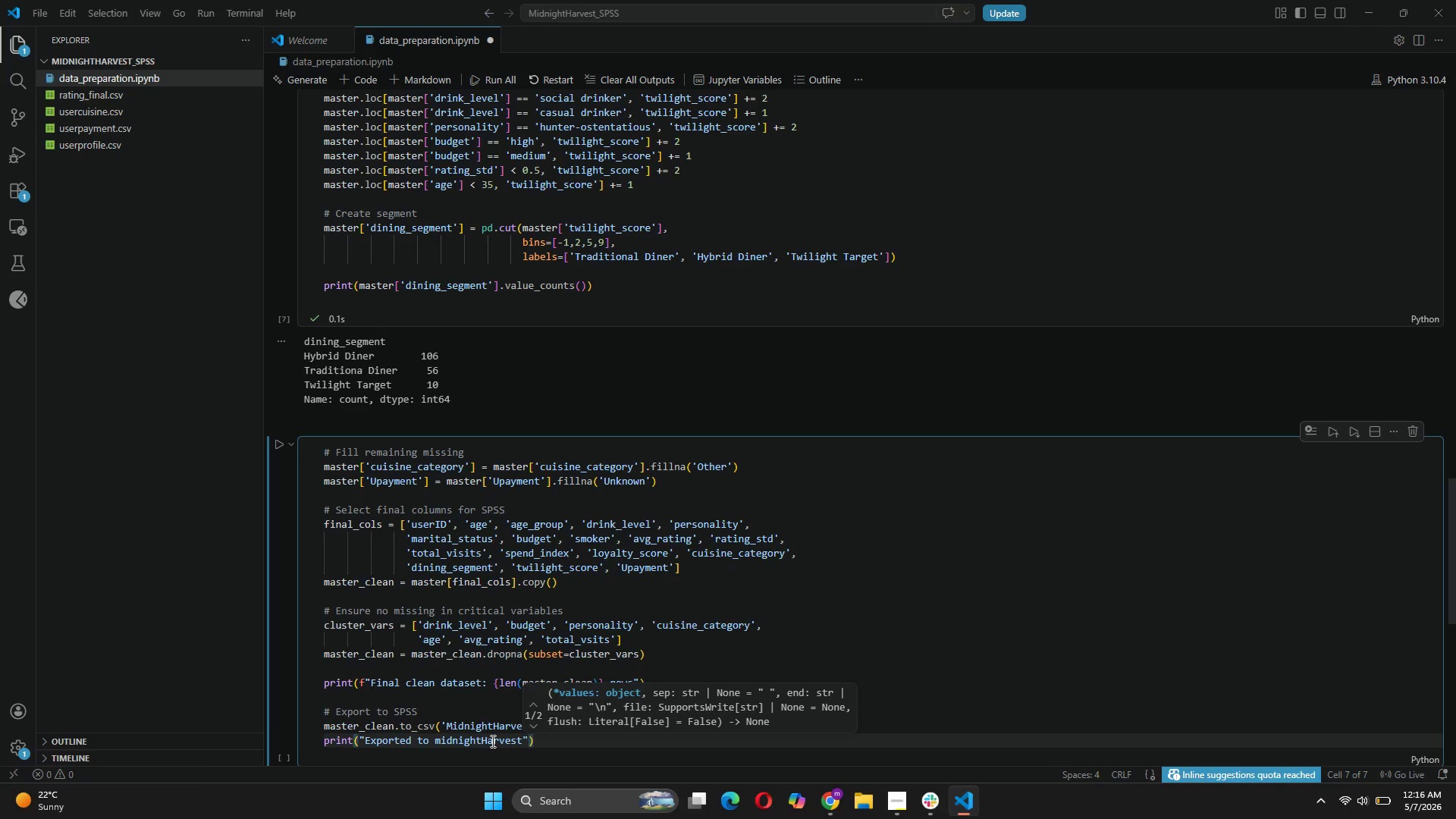 
type(_c)
key(Backspace)
type(Cleani)
key(Backspace)
type(ed.csv)
 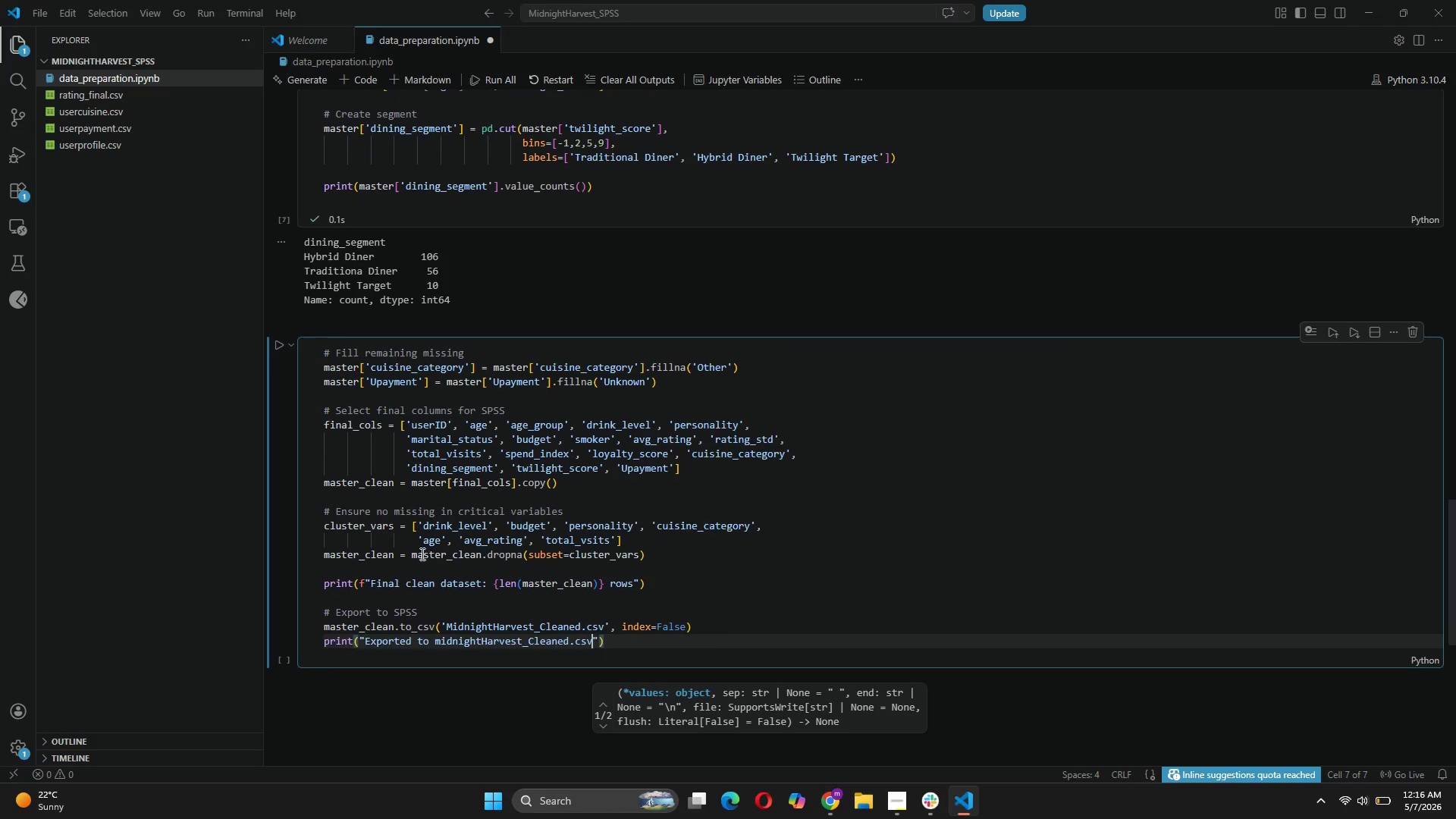 
wait(5.67)
 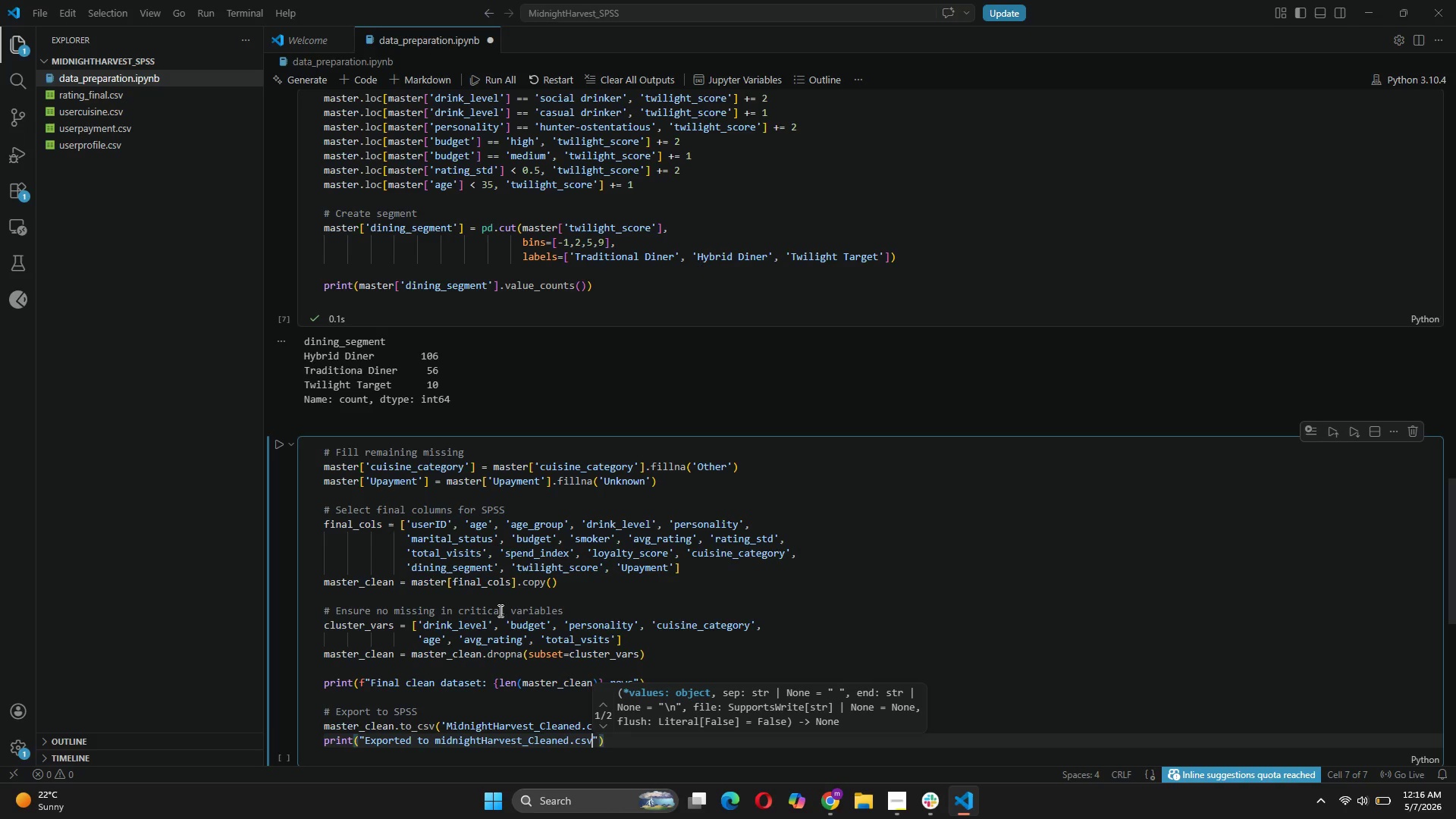 
left_click([279, 344])
 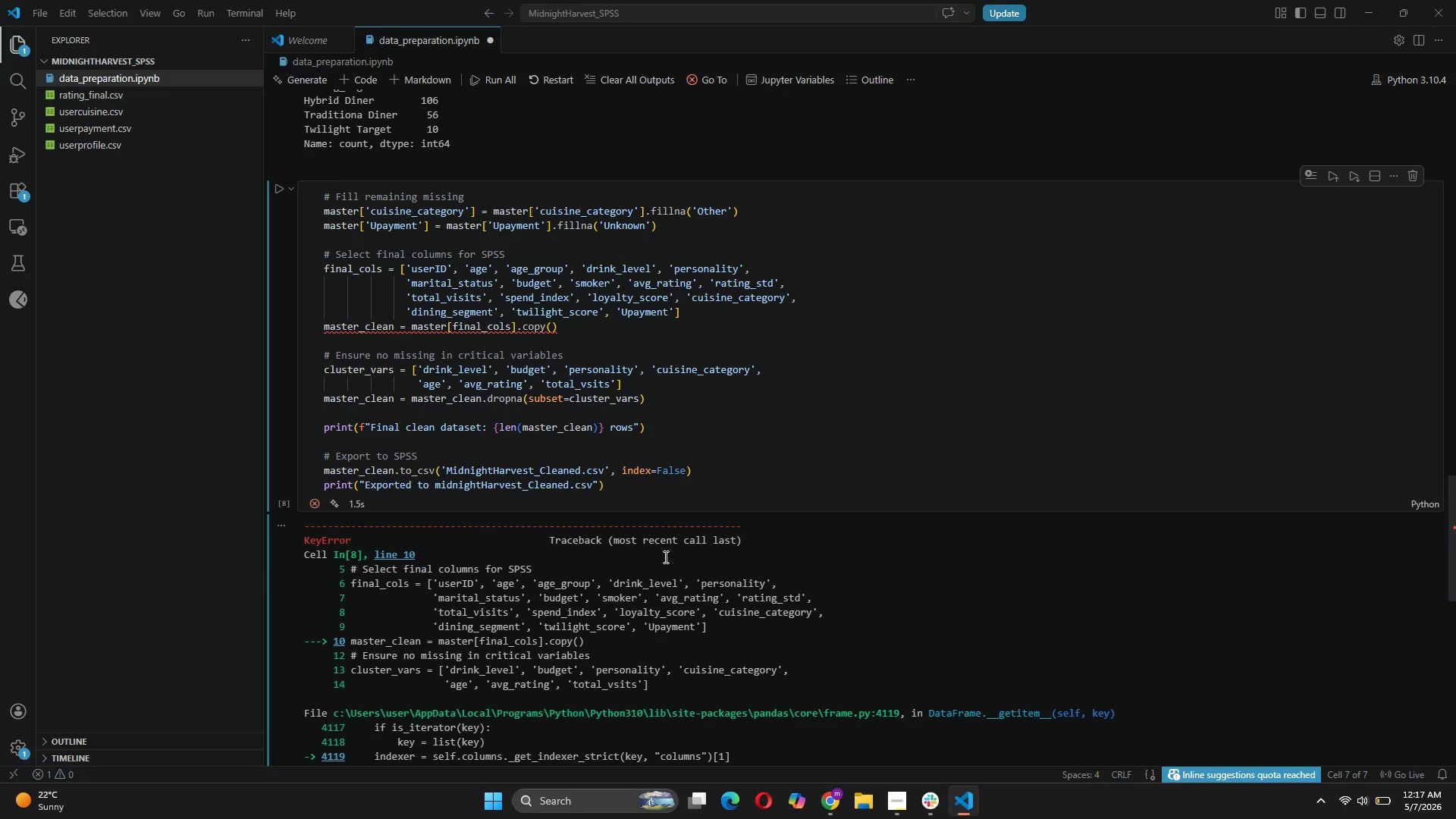 
wait(26.66)
 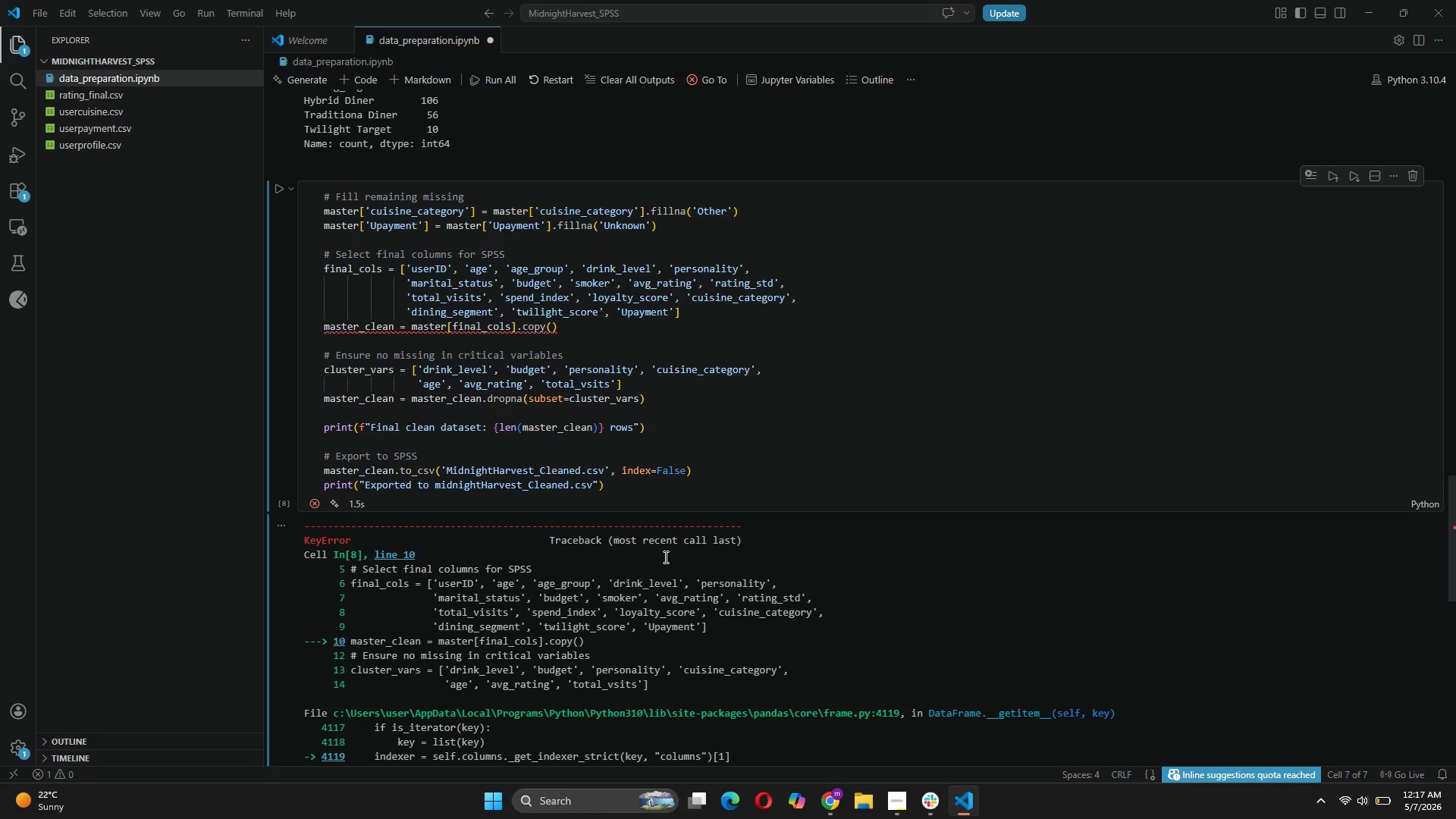 
left_click([121, 144])
 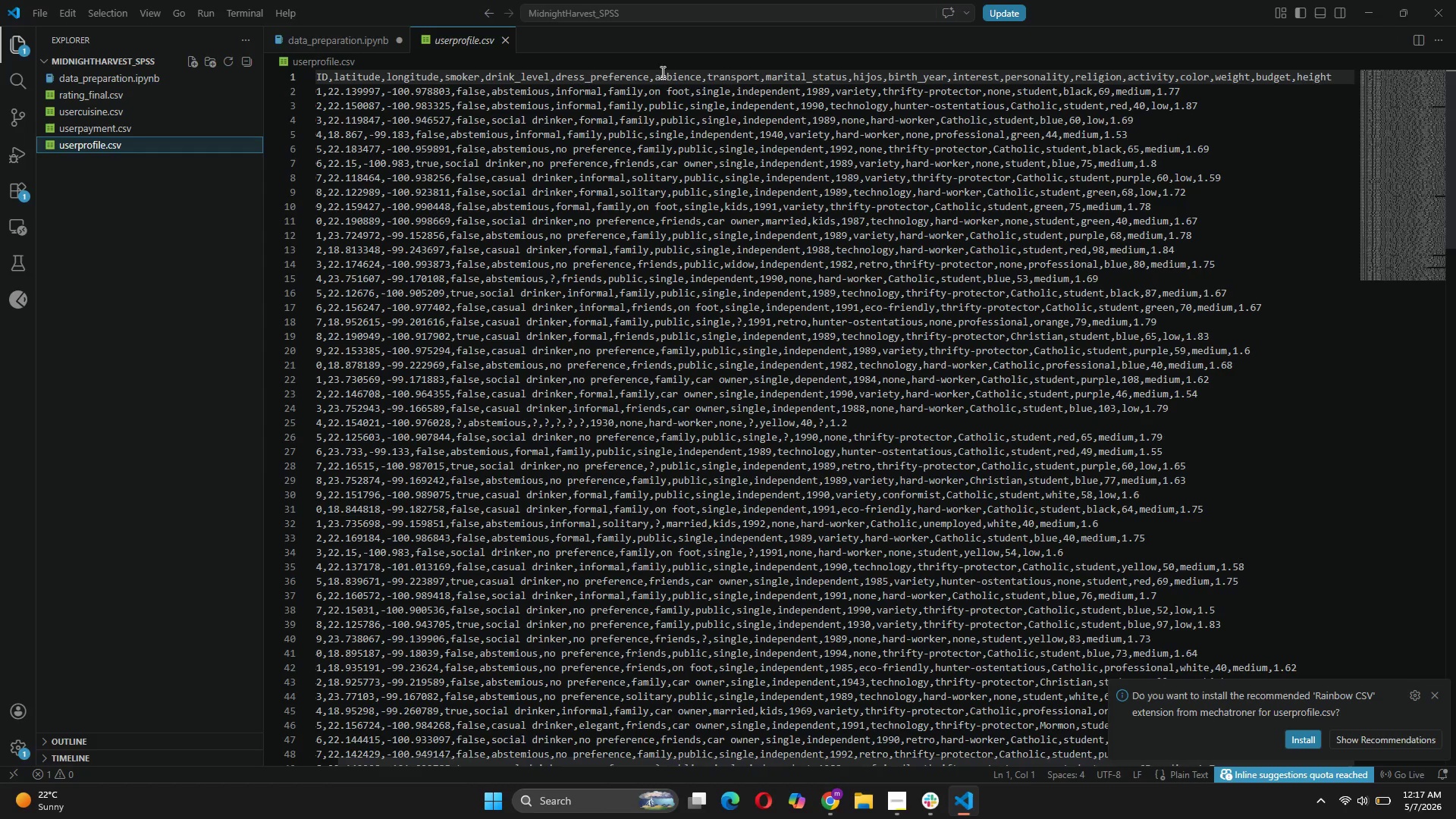 
wait(12.47)
 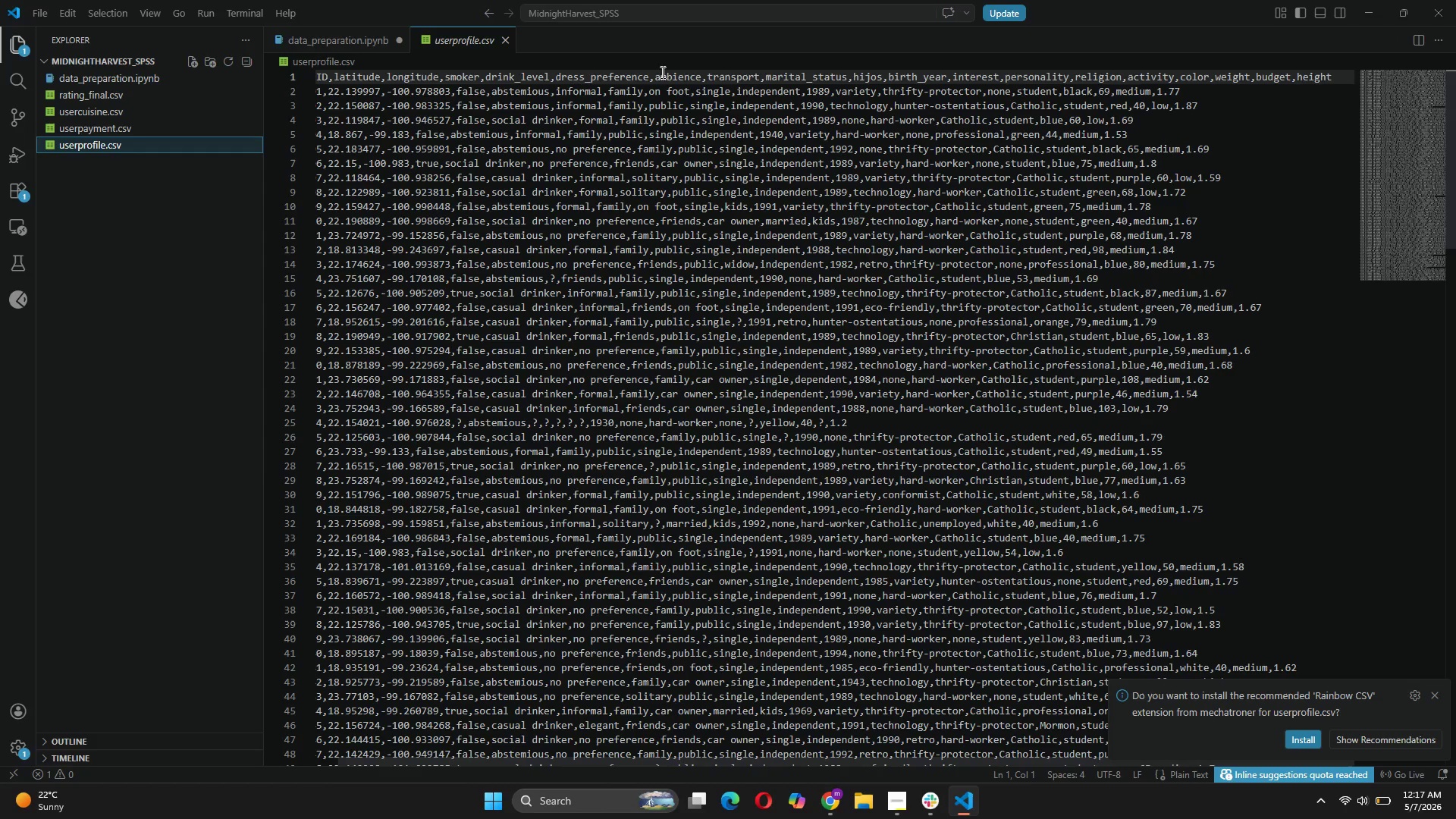 
left_click([122, 126])
 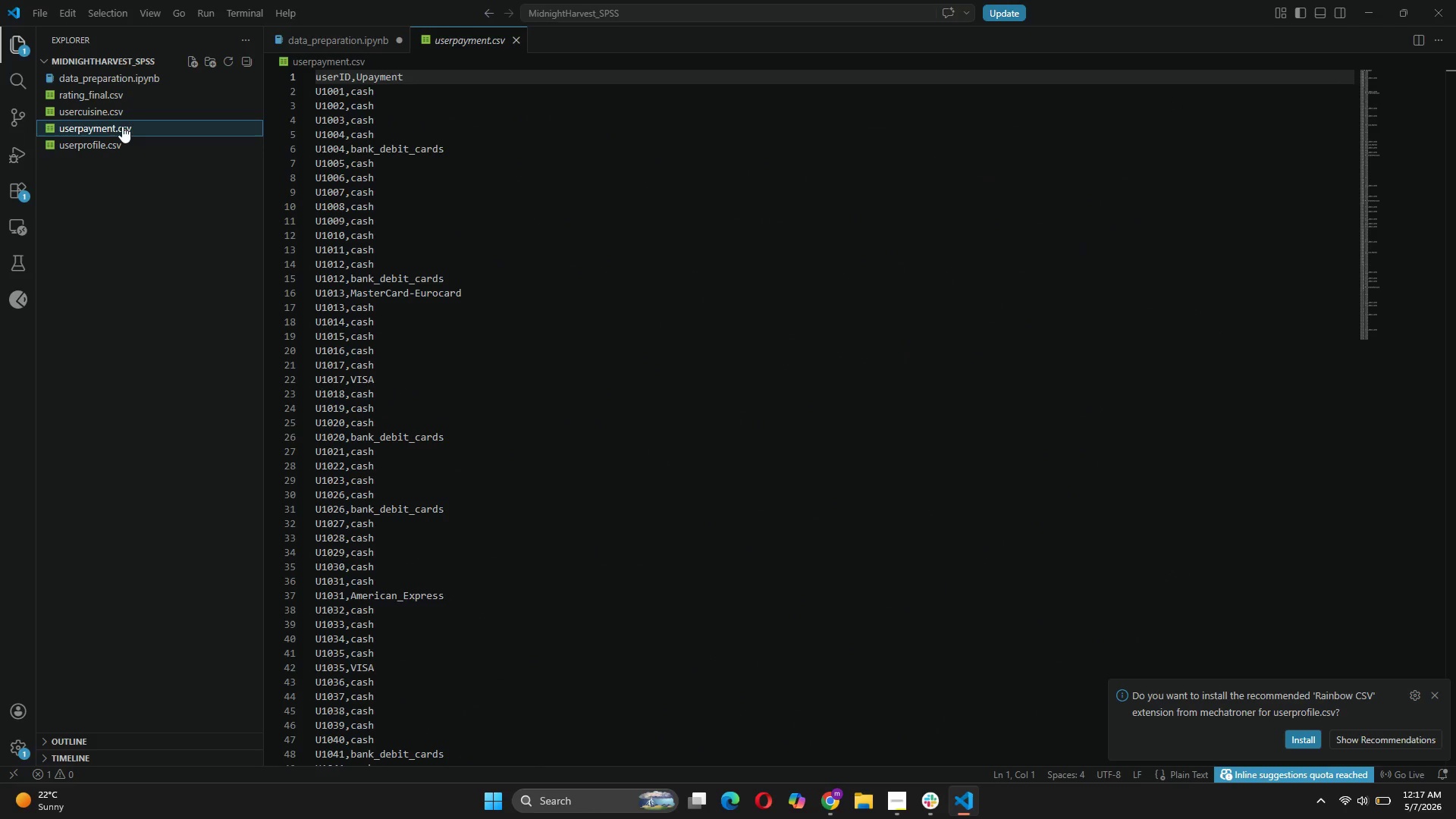 
left_click([108, 106])
 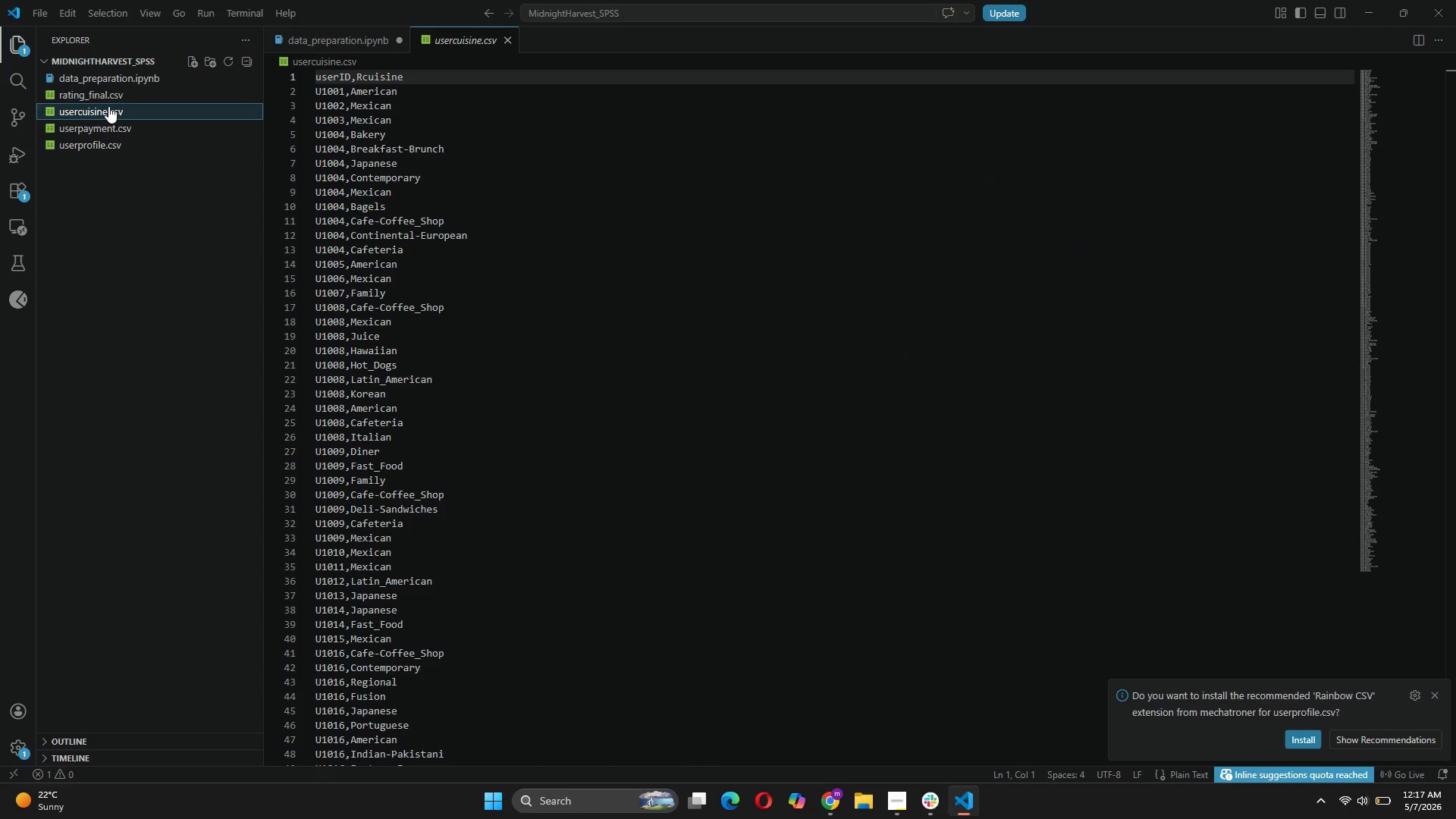 
left_click([102, 93])
 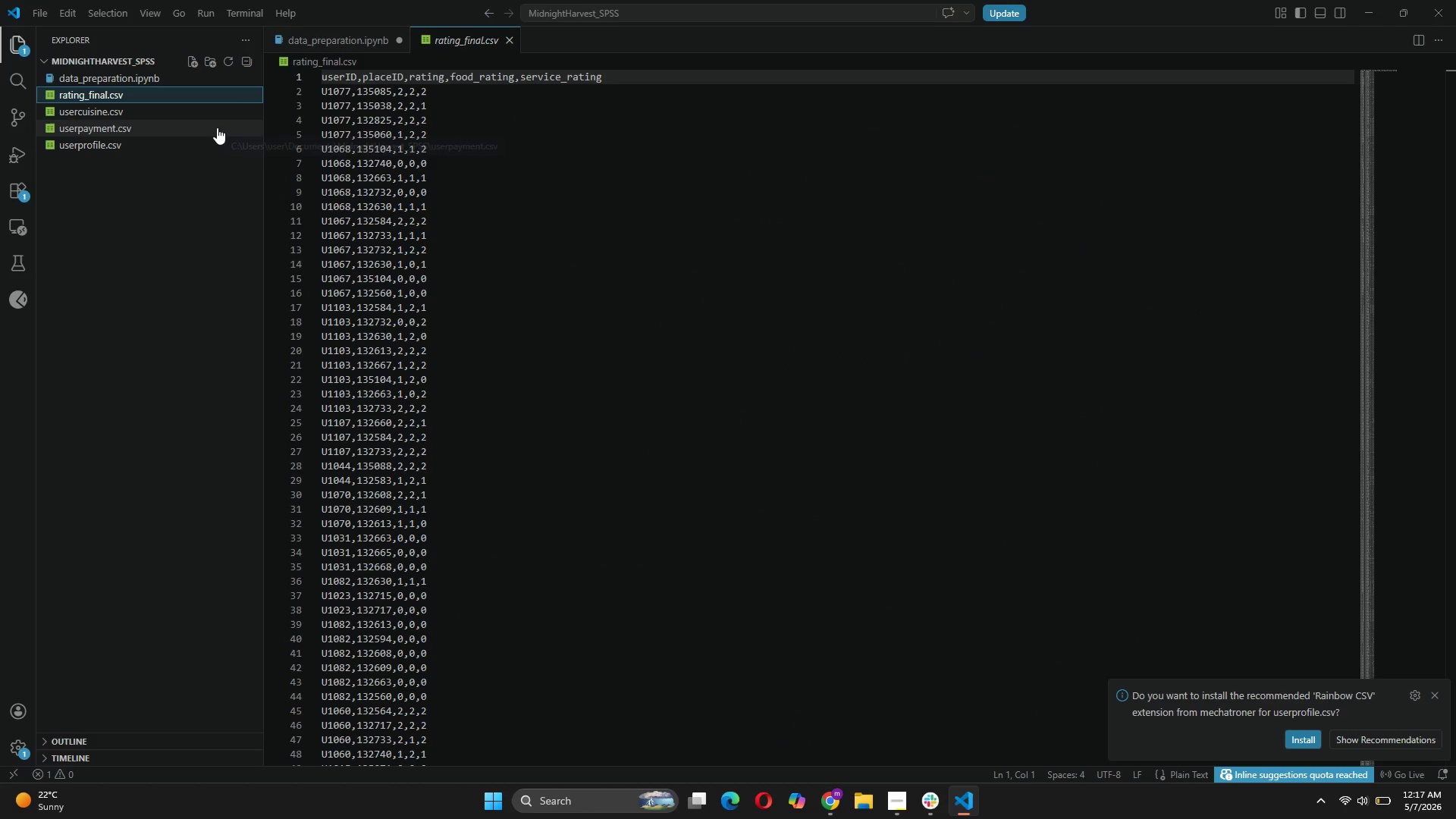 
left_click([331, 39])
 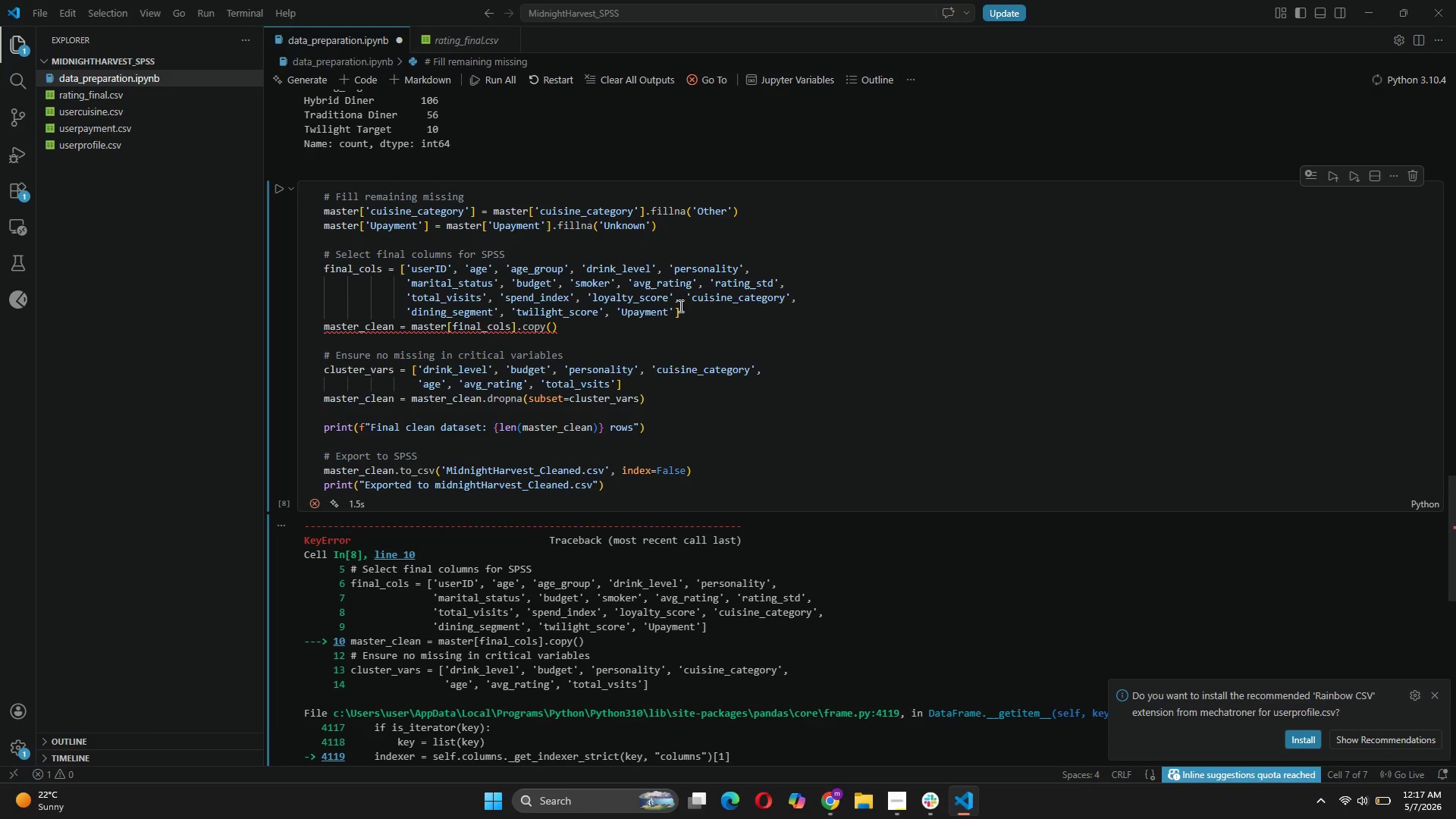 
left_click_drag(start_coordinate=[673, 290], to_coordinate=[576, 297])
 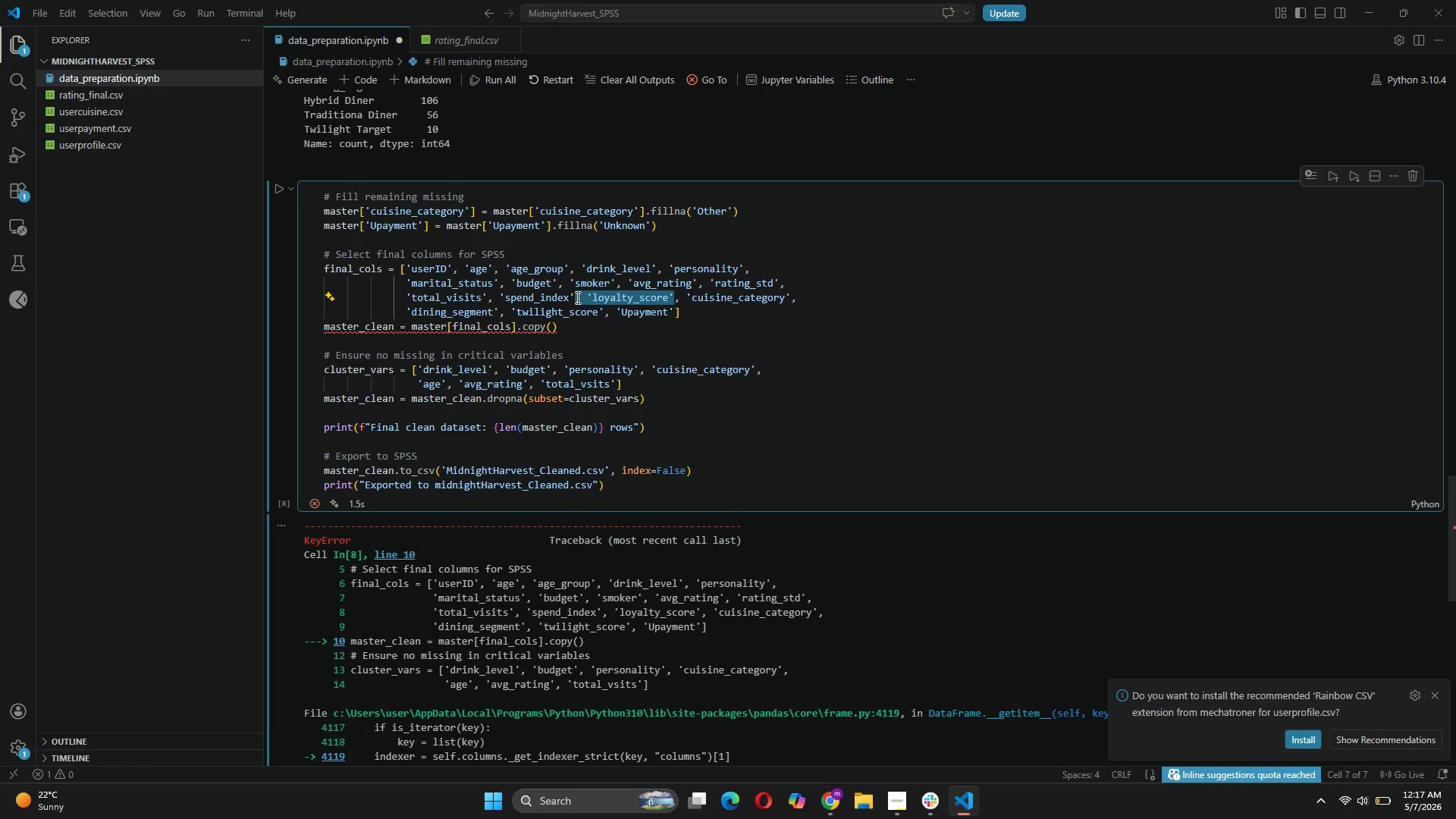 
key(Backspace)
 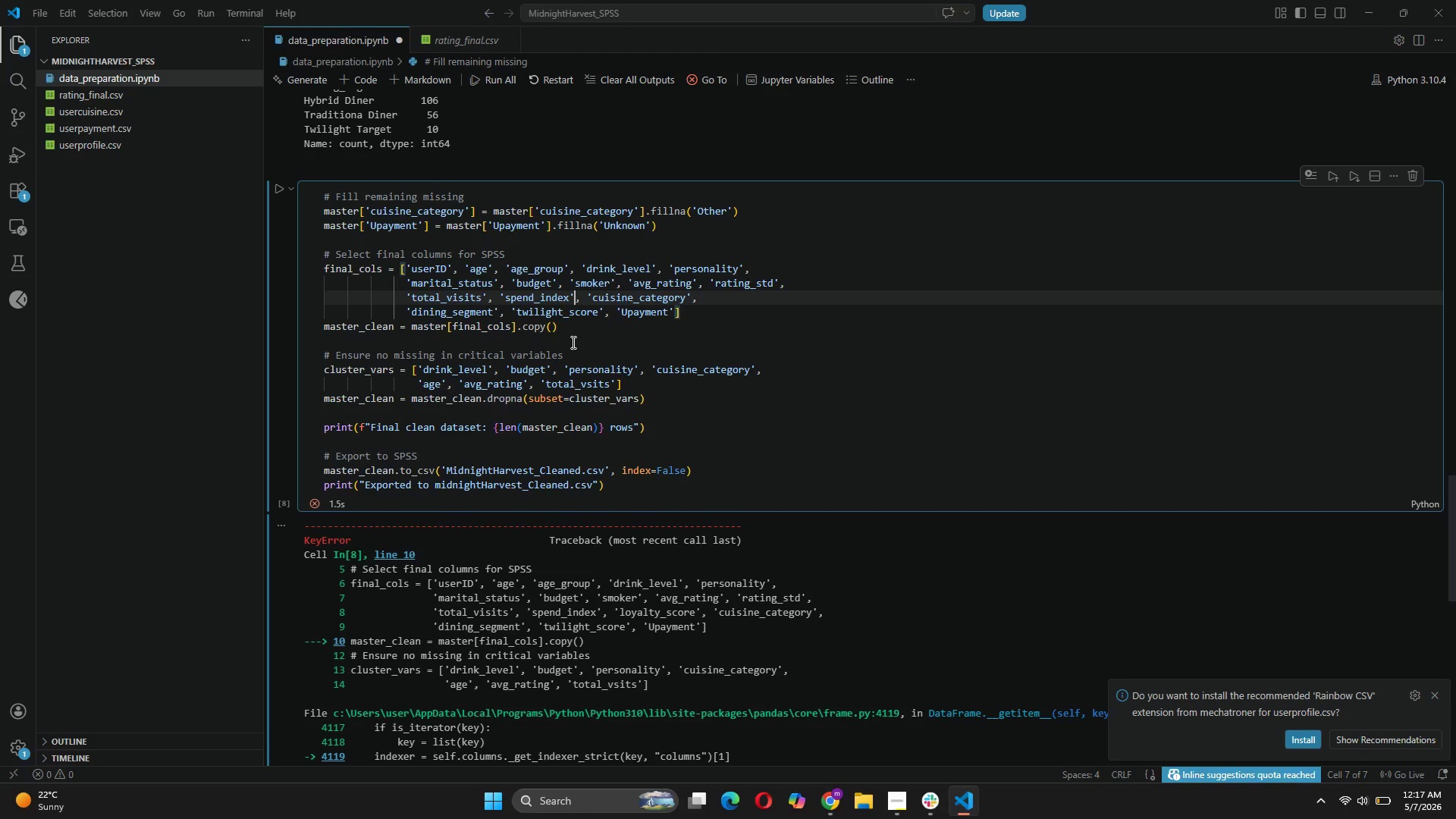 
wait(7.08)
 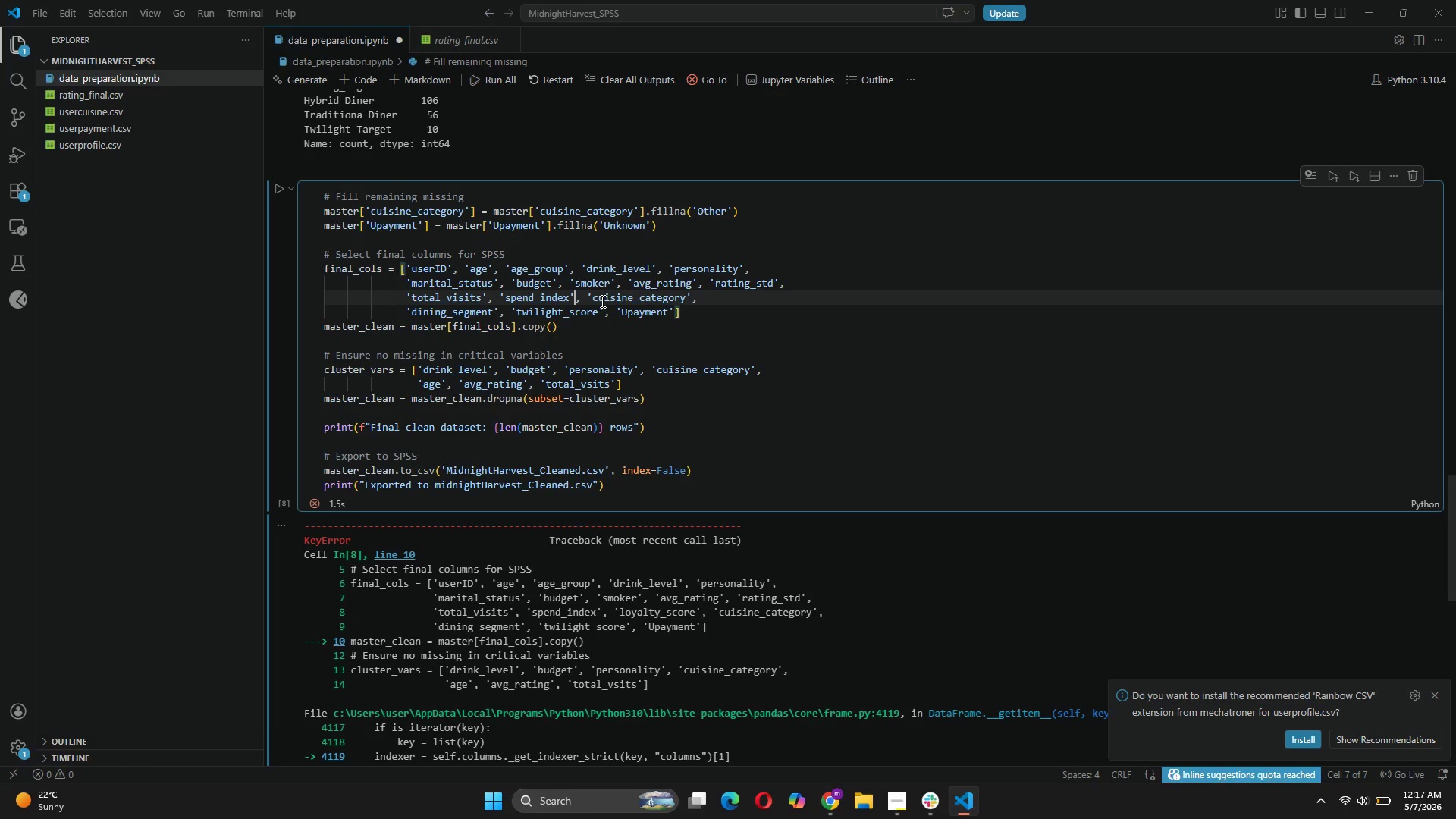 
left_click([276, 190])
 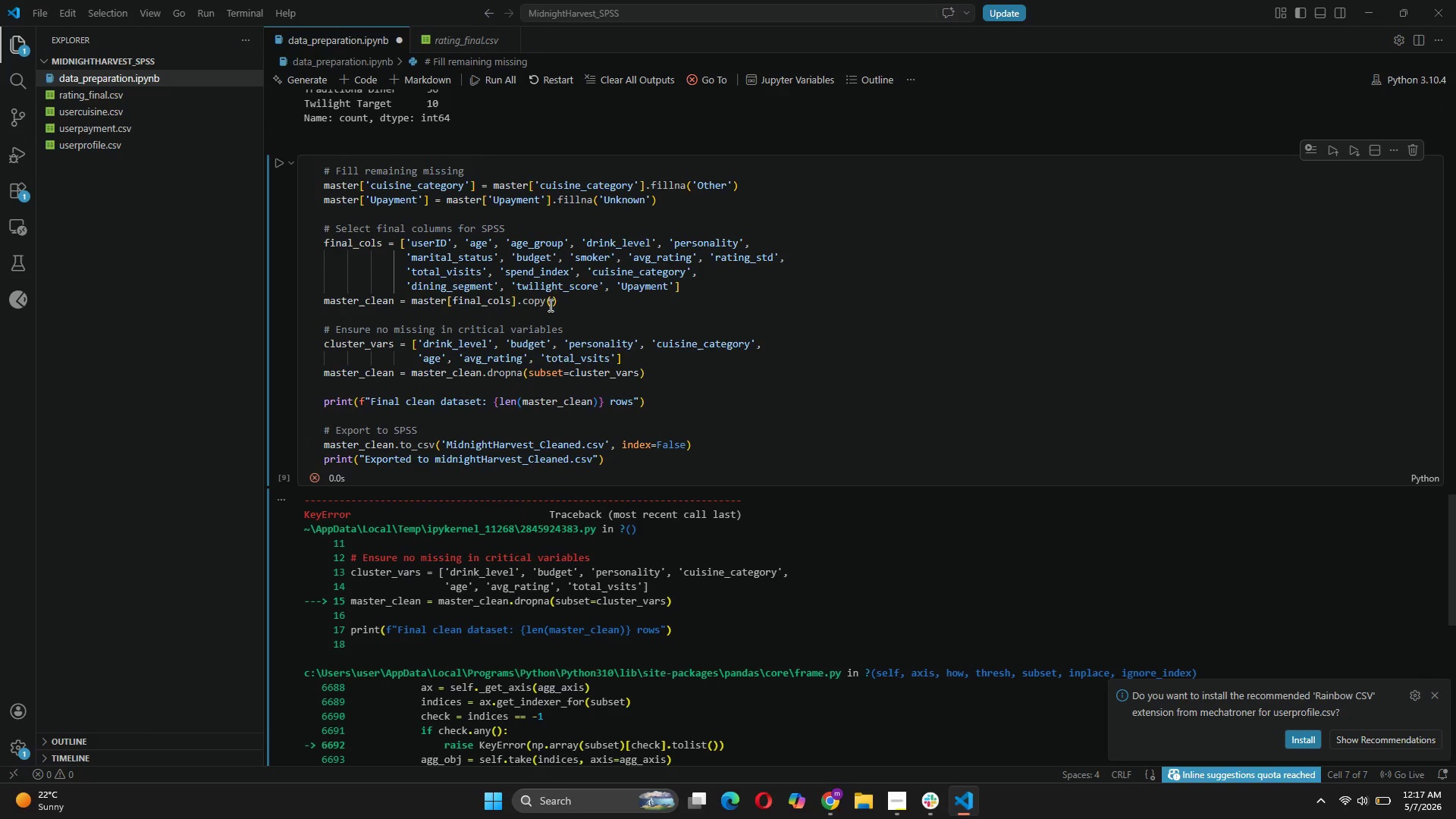 
wait(9.7)
 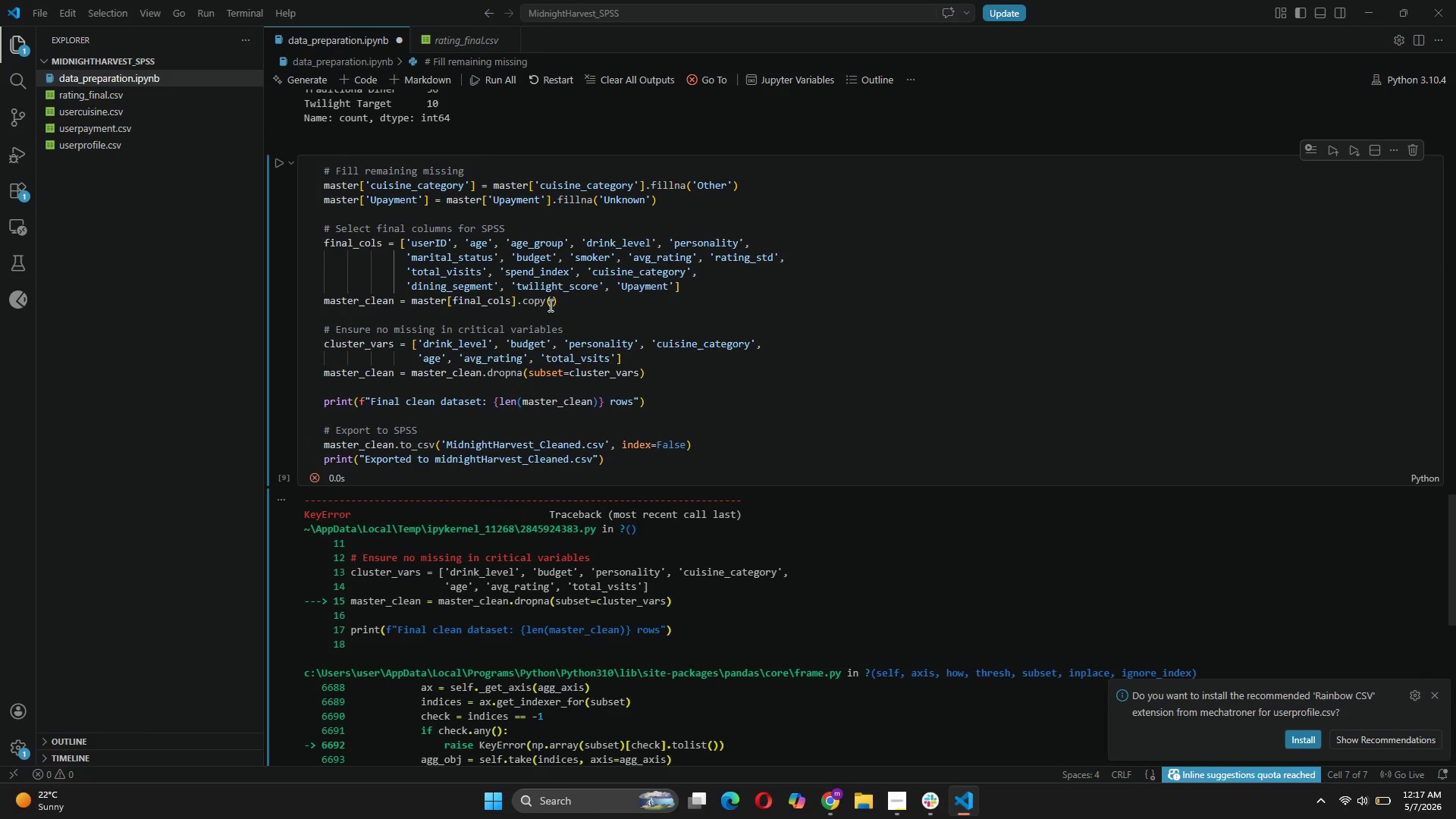 
left_click([588, 359])
 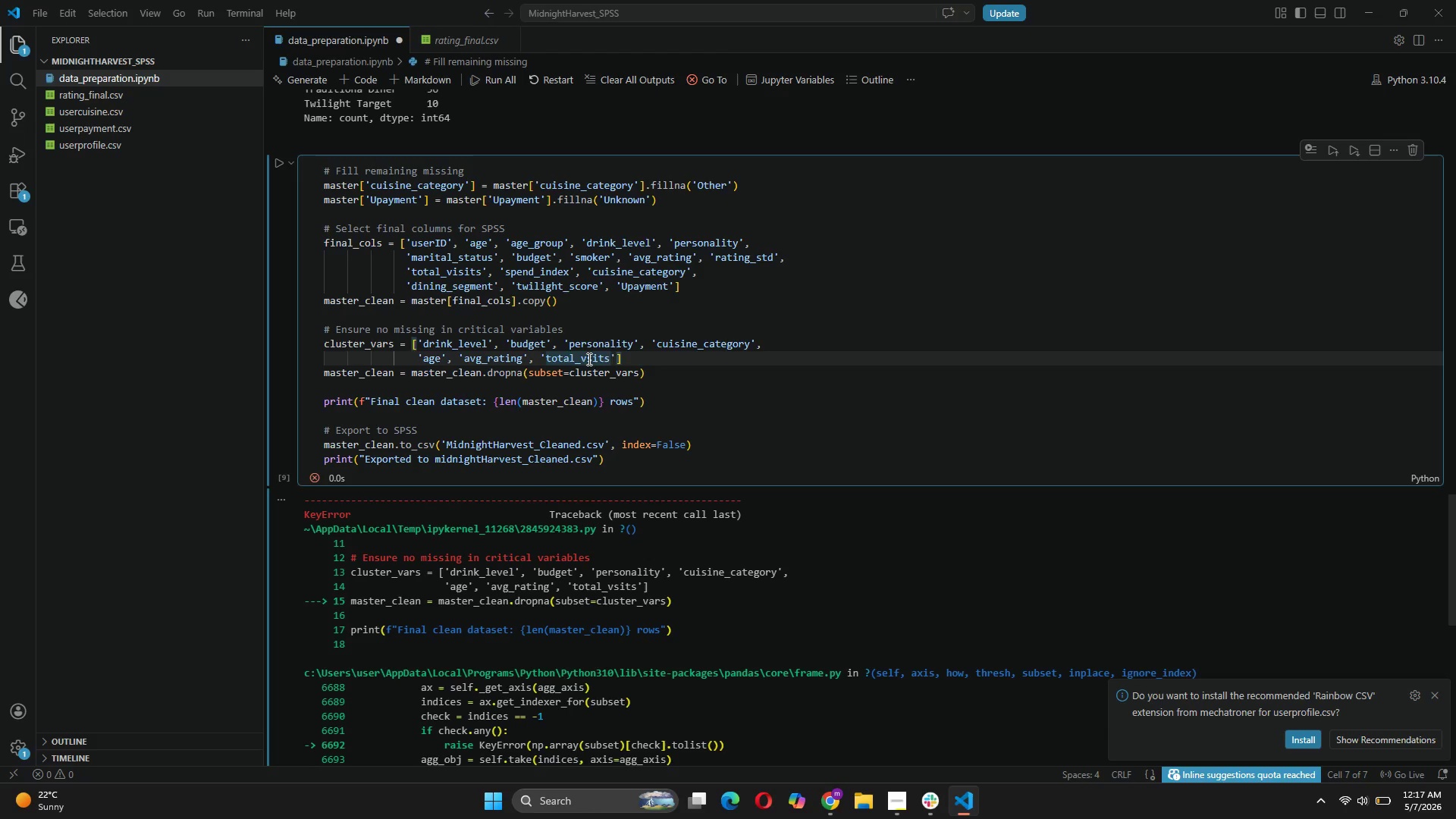 
key(I)
 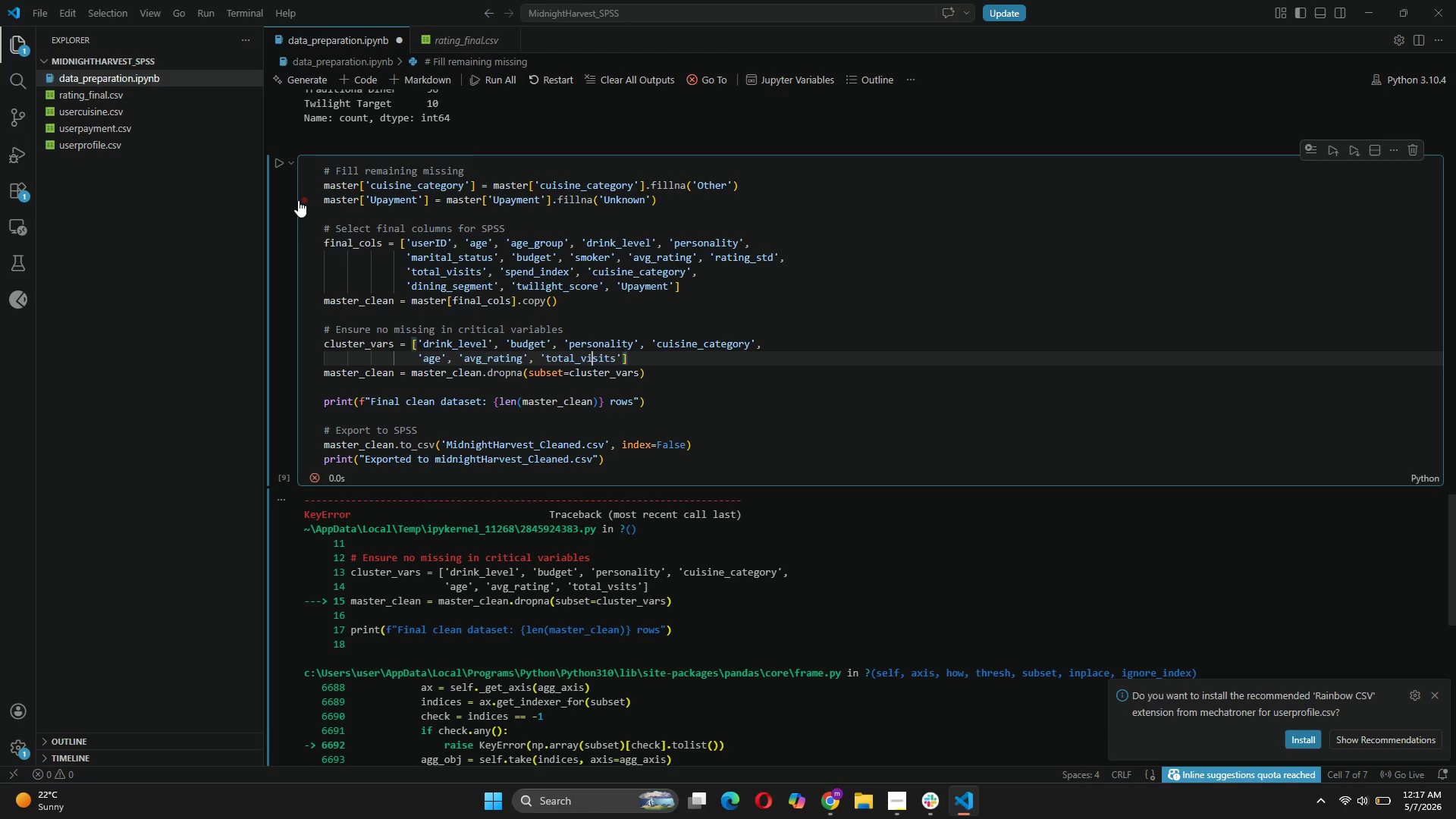 
left_click([271, 168])
 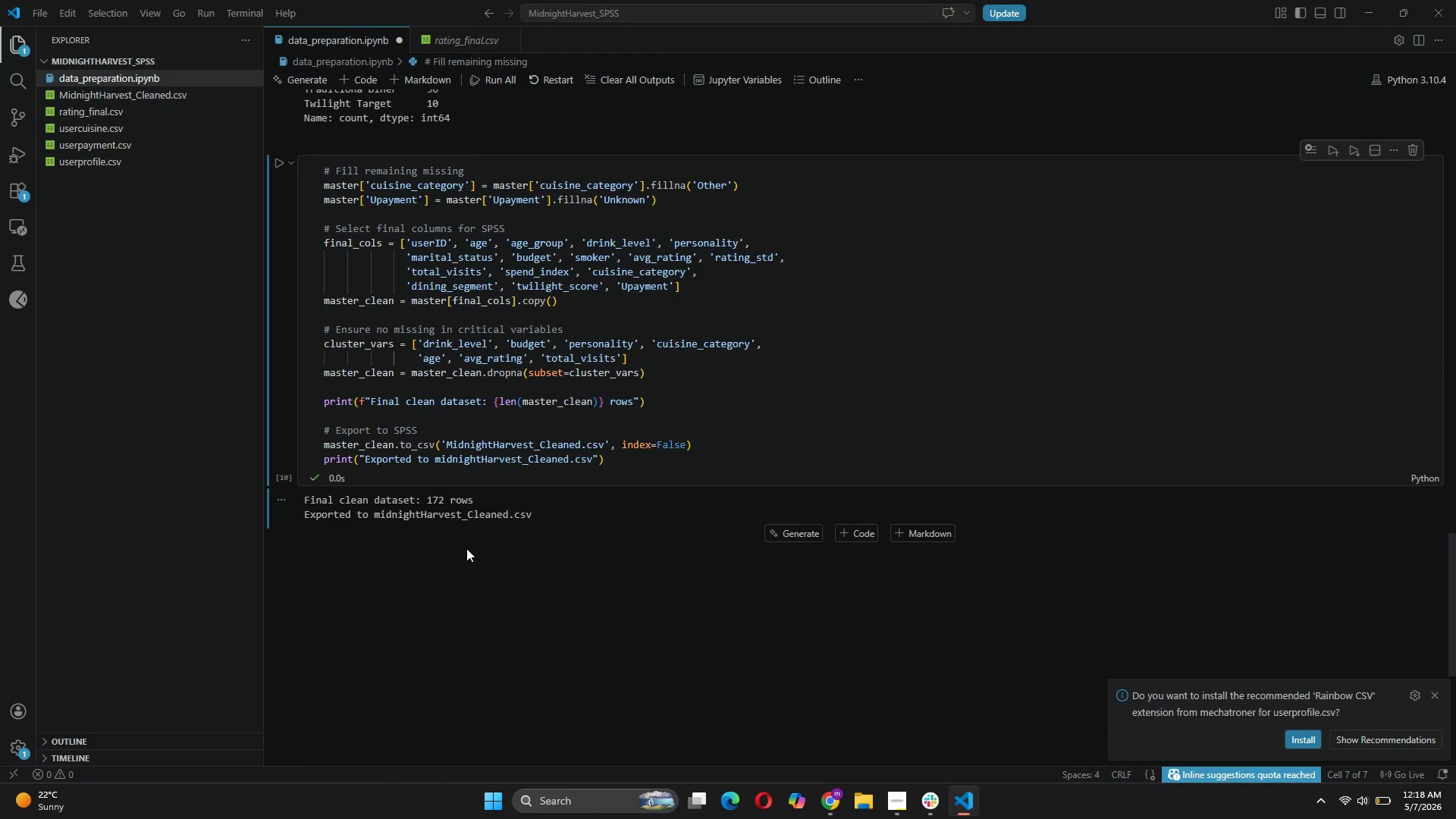 
wait(19.8)
 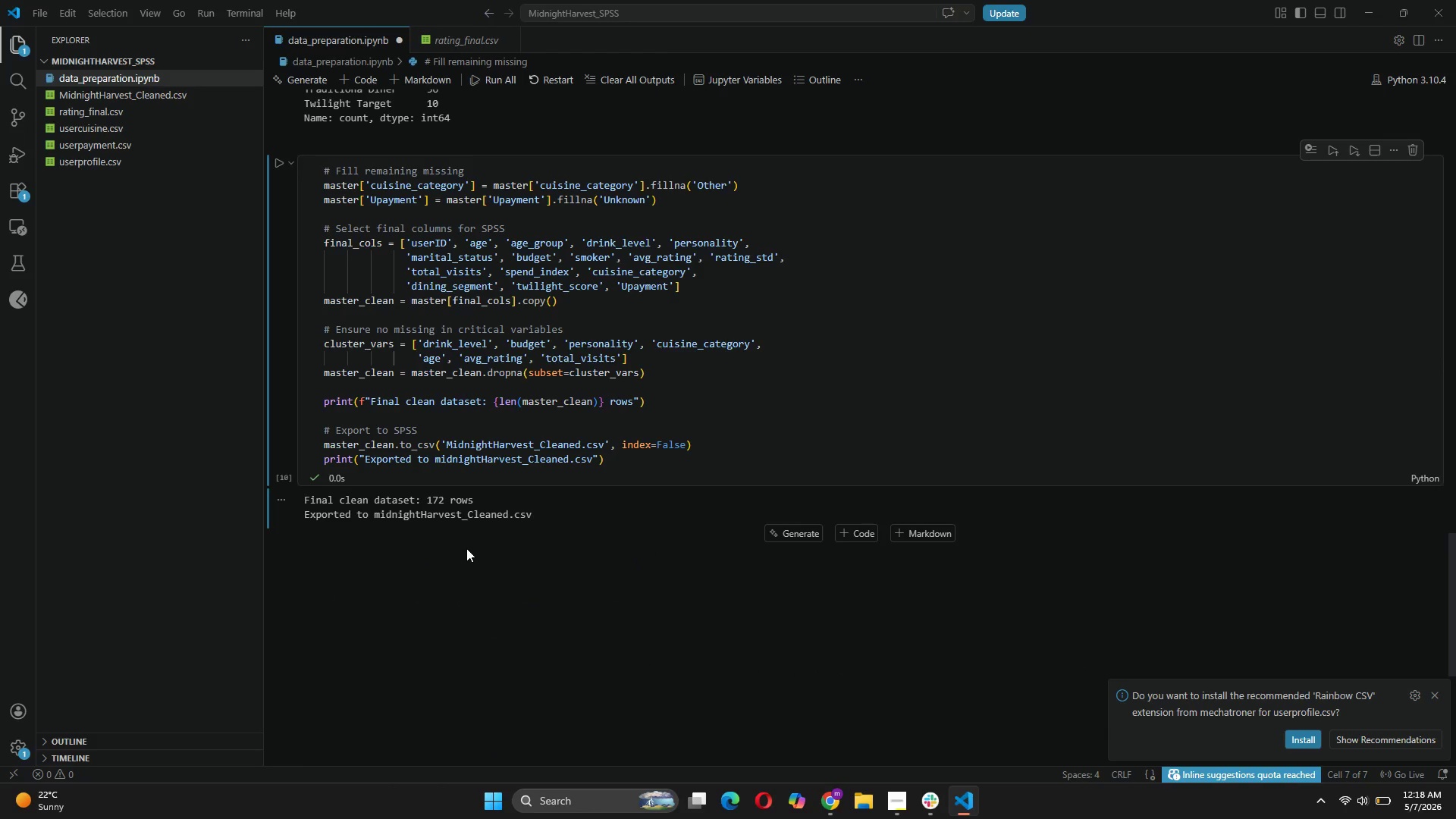 
left_click([620, 804])
 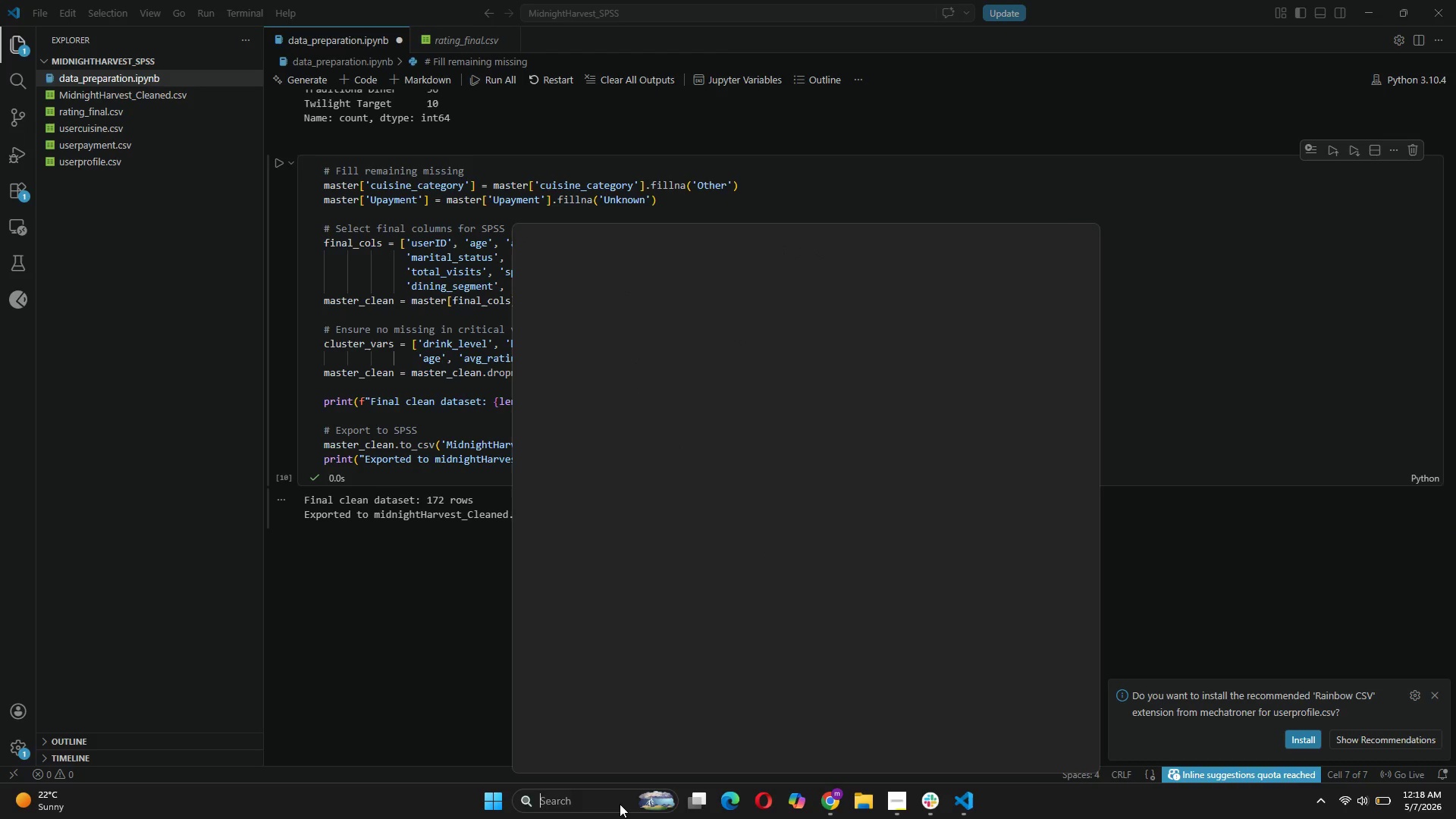 
type(sp)
 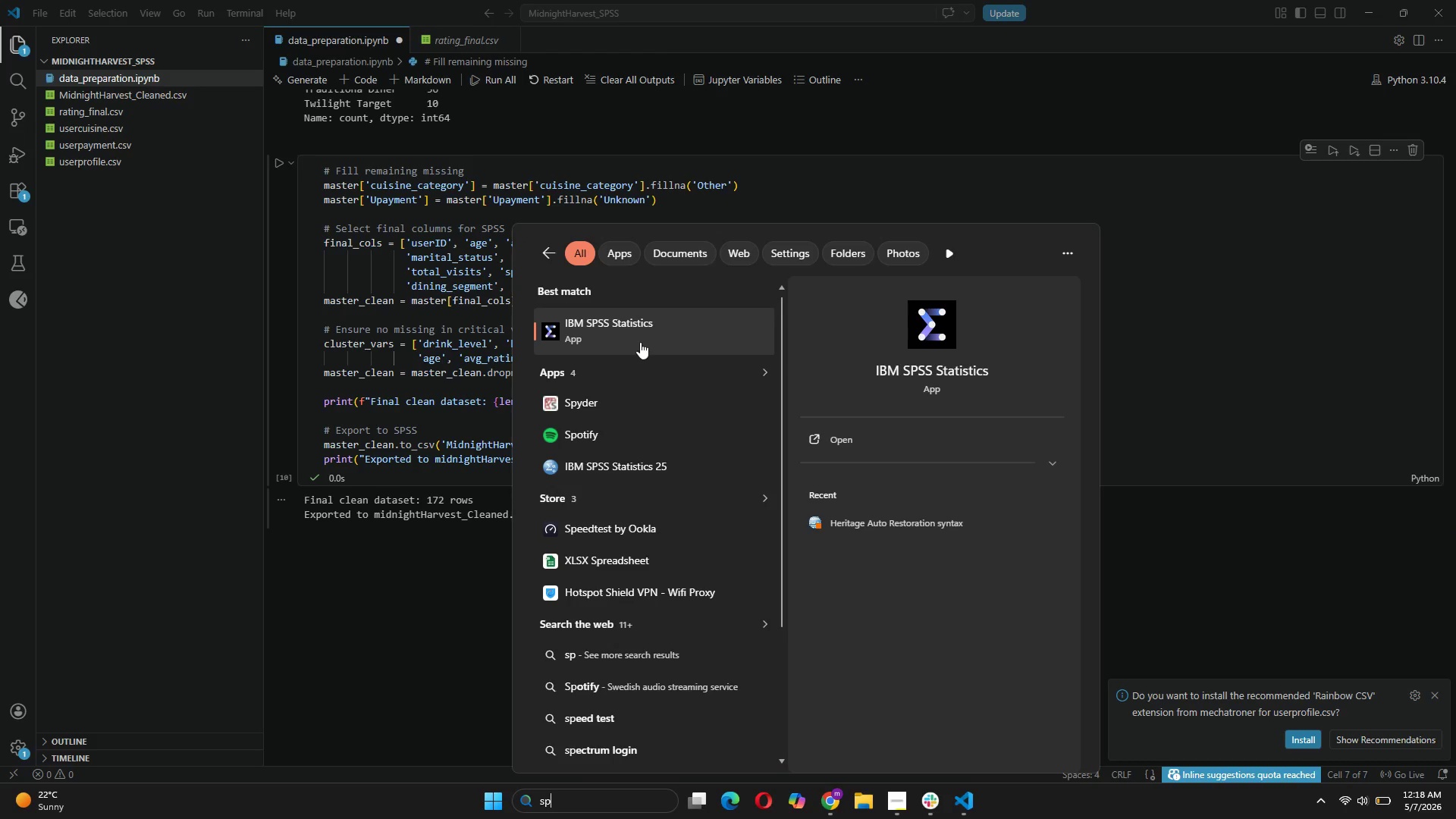 
left_click([640, 342])
 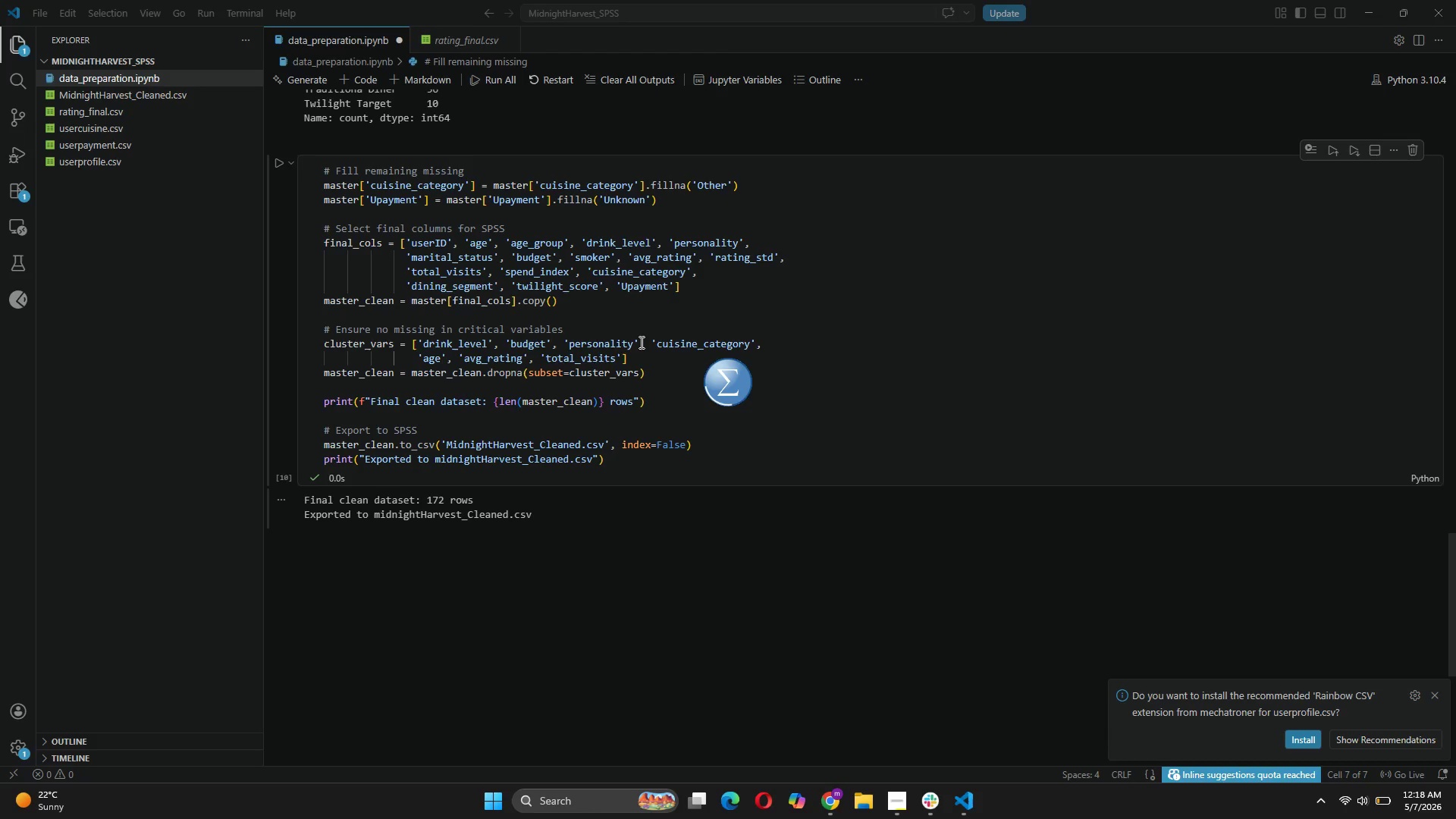 
wait(12.48)
 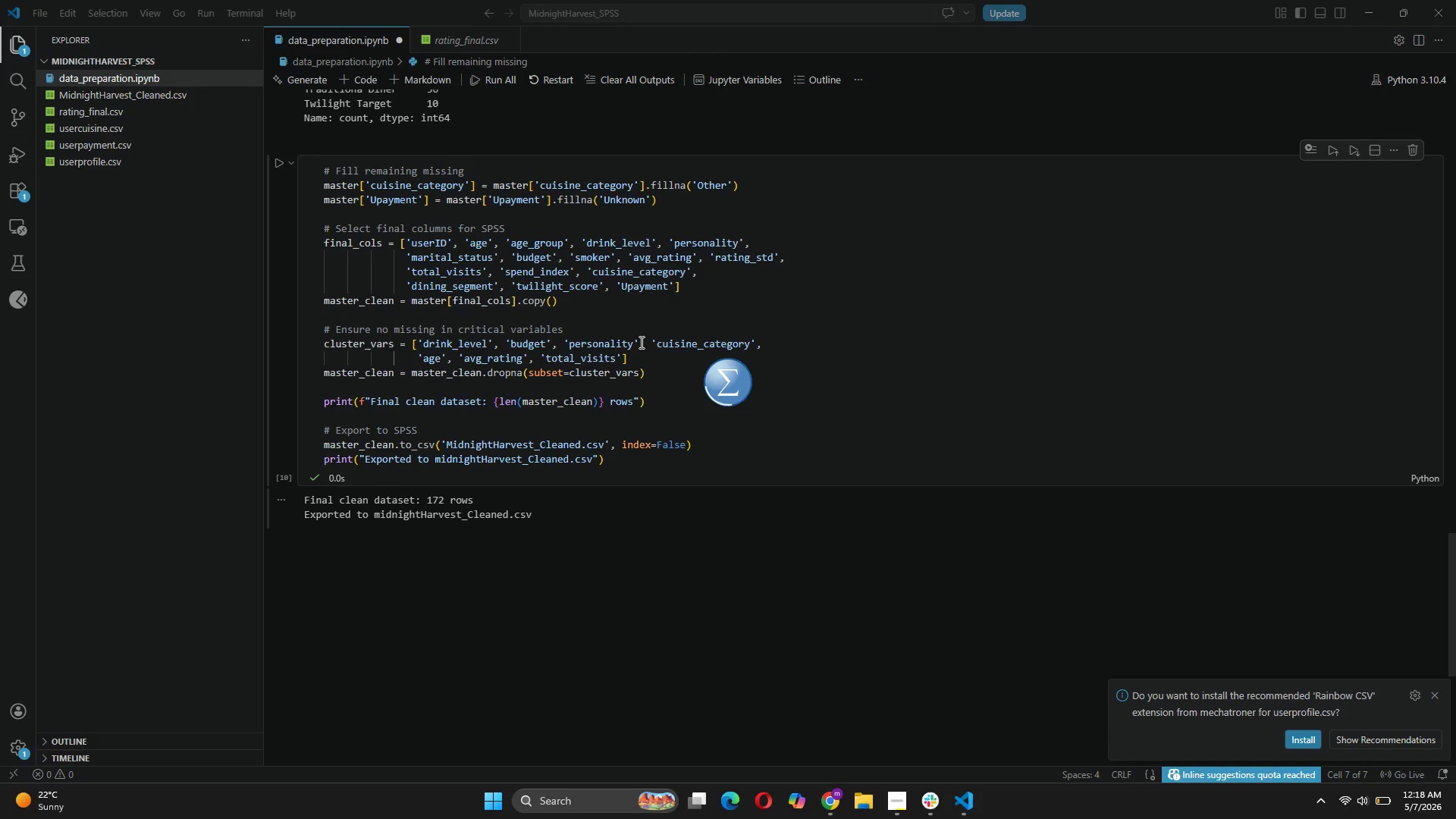 
left_click([891, 806])